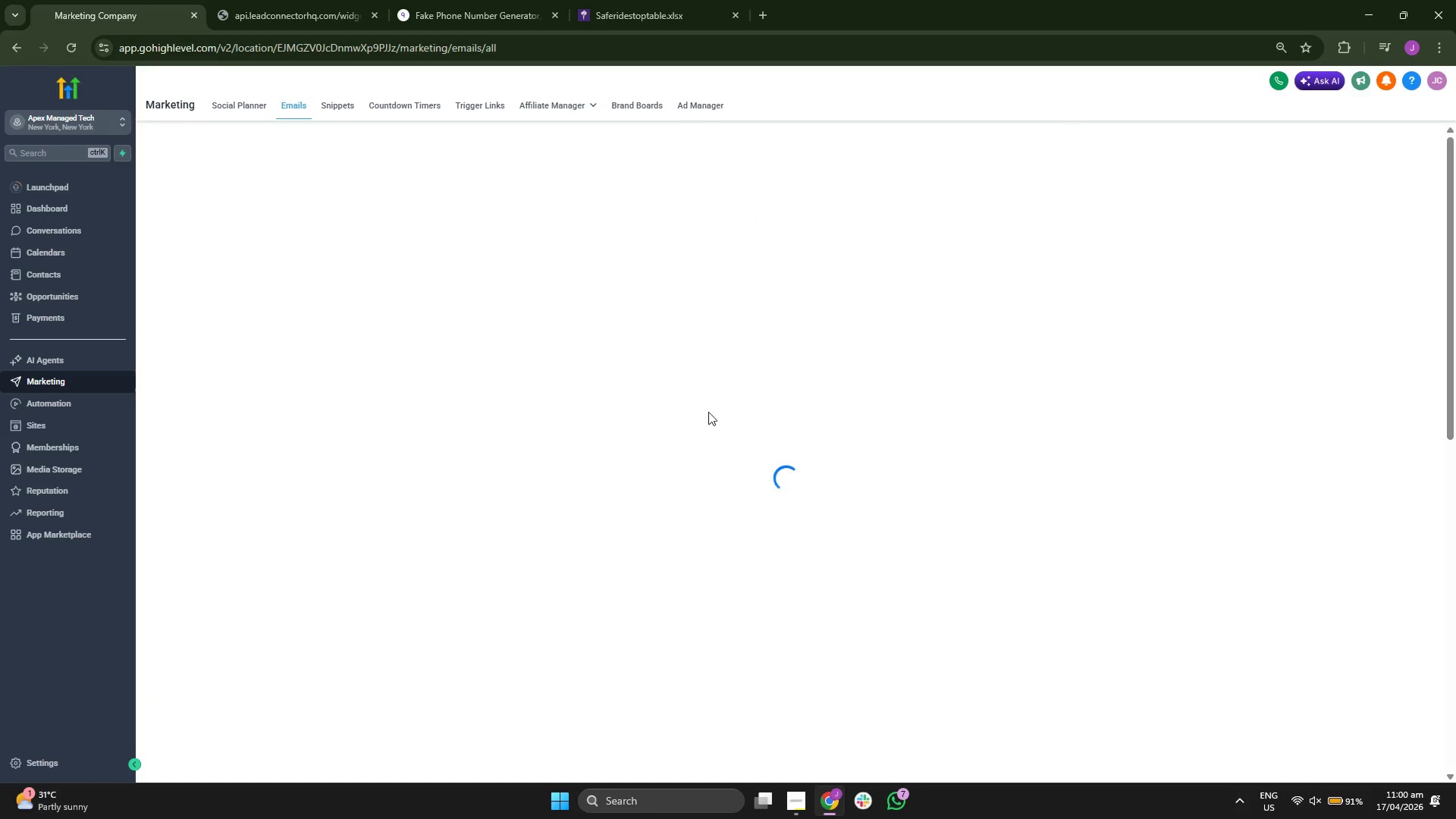 
left_click([549, 423])
 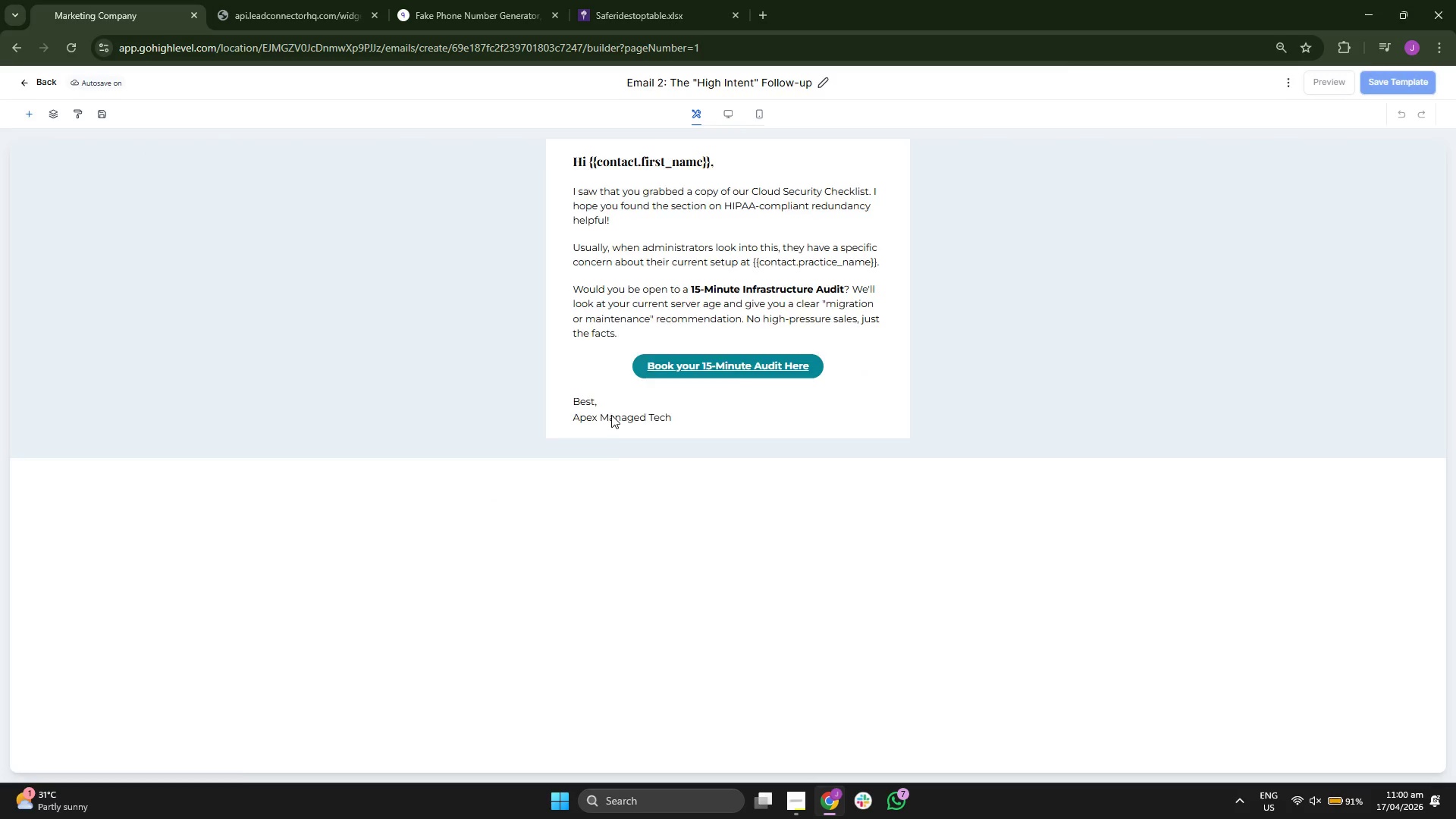 
wait(6.78)
 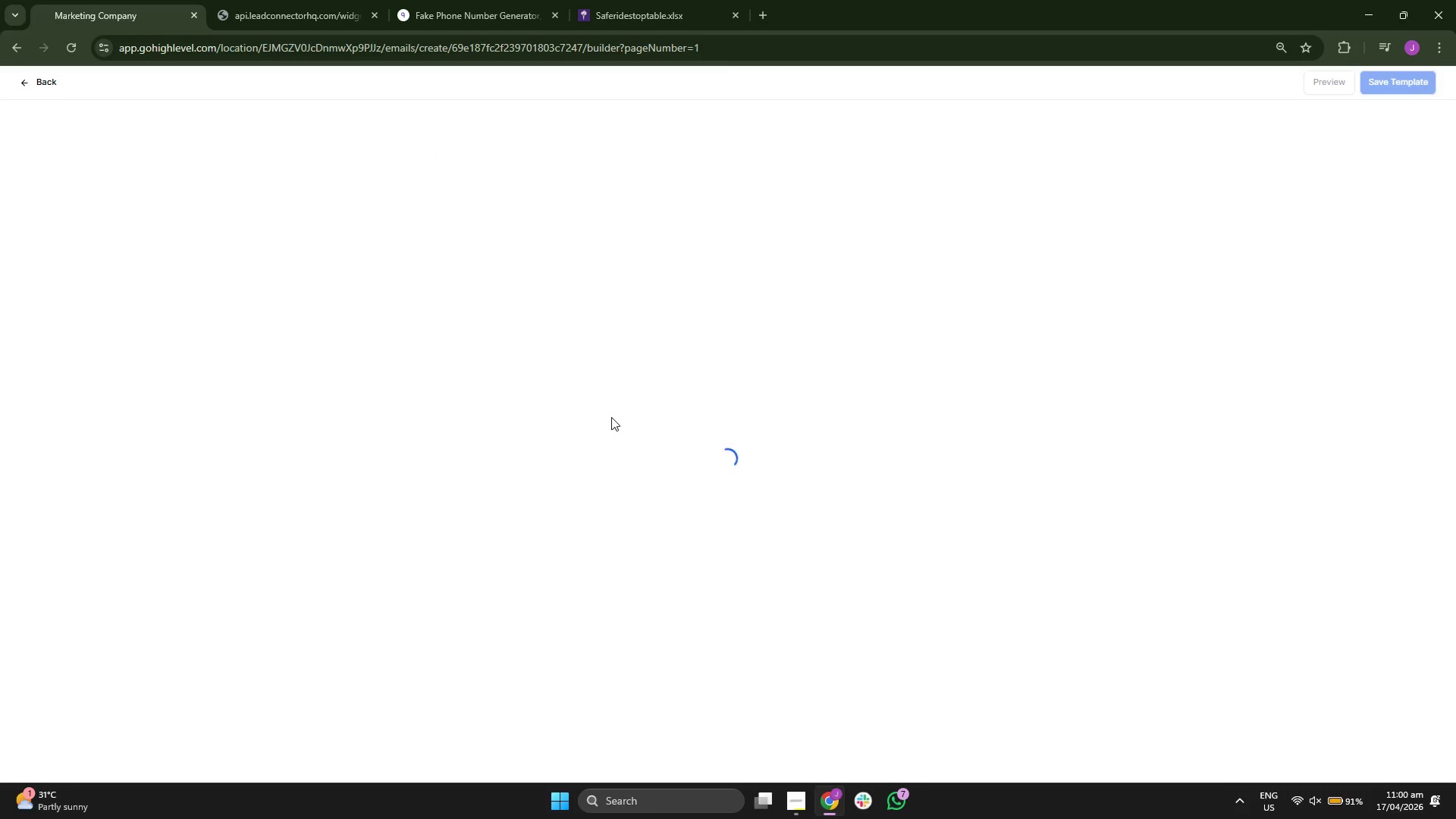 
left_click([734, 121])
 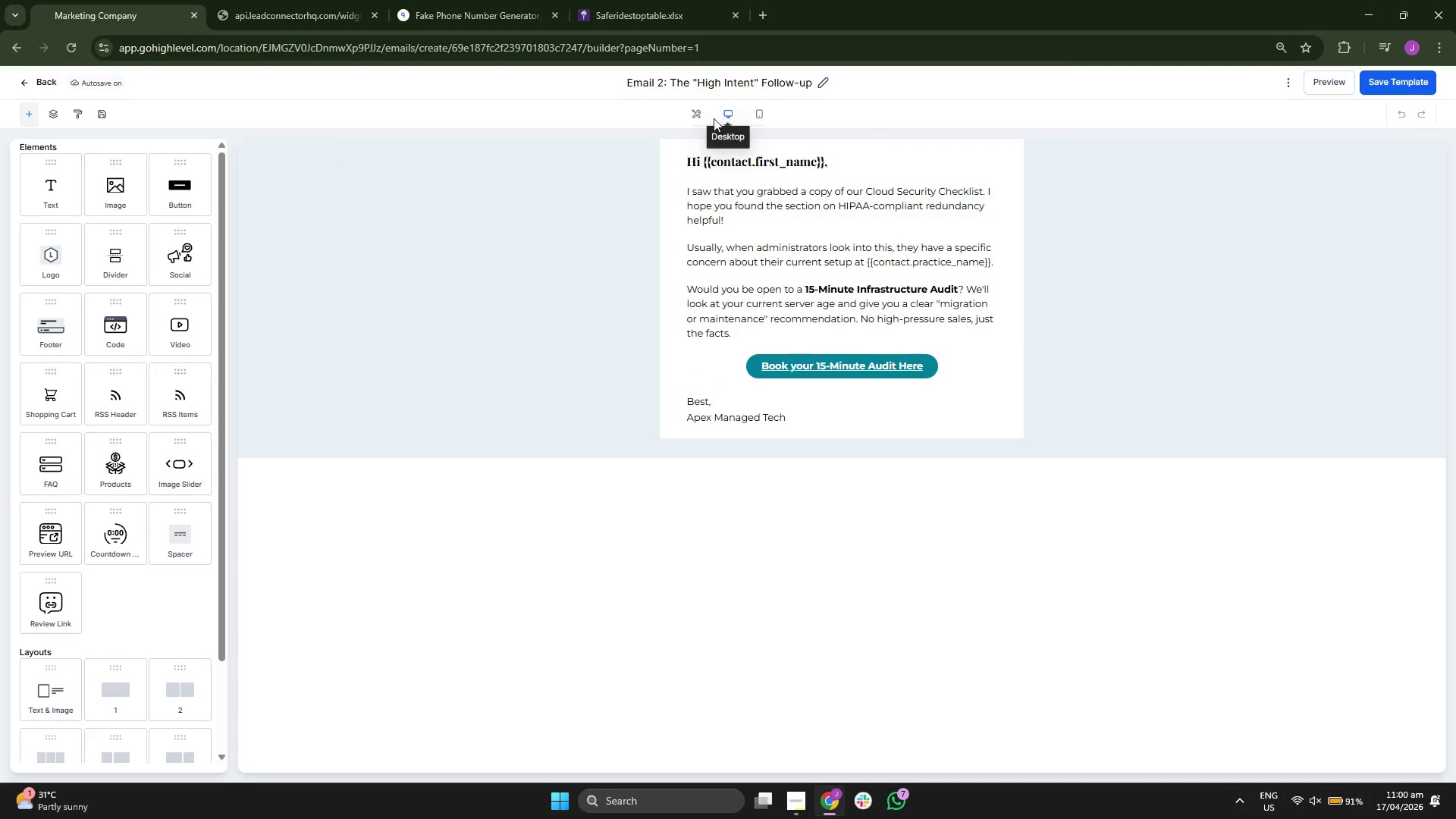 
left_click([698, 118])
 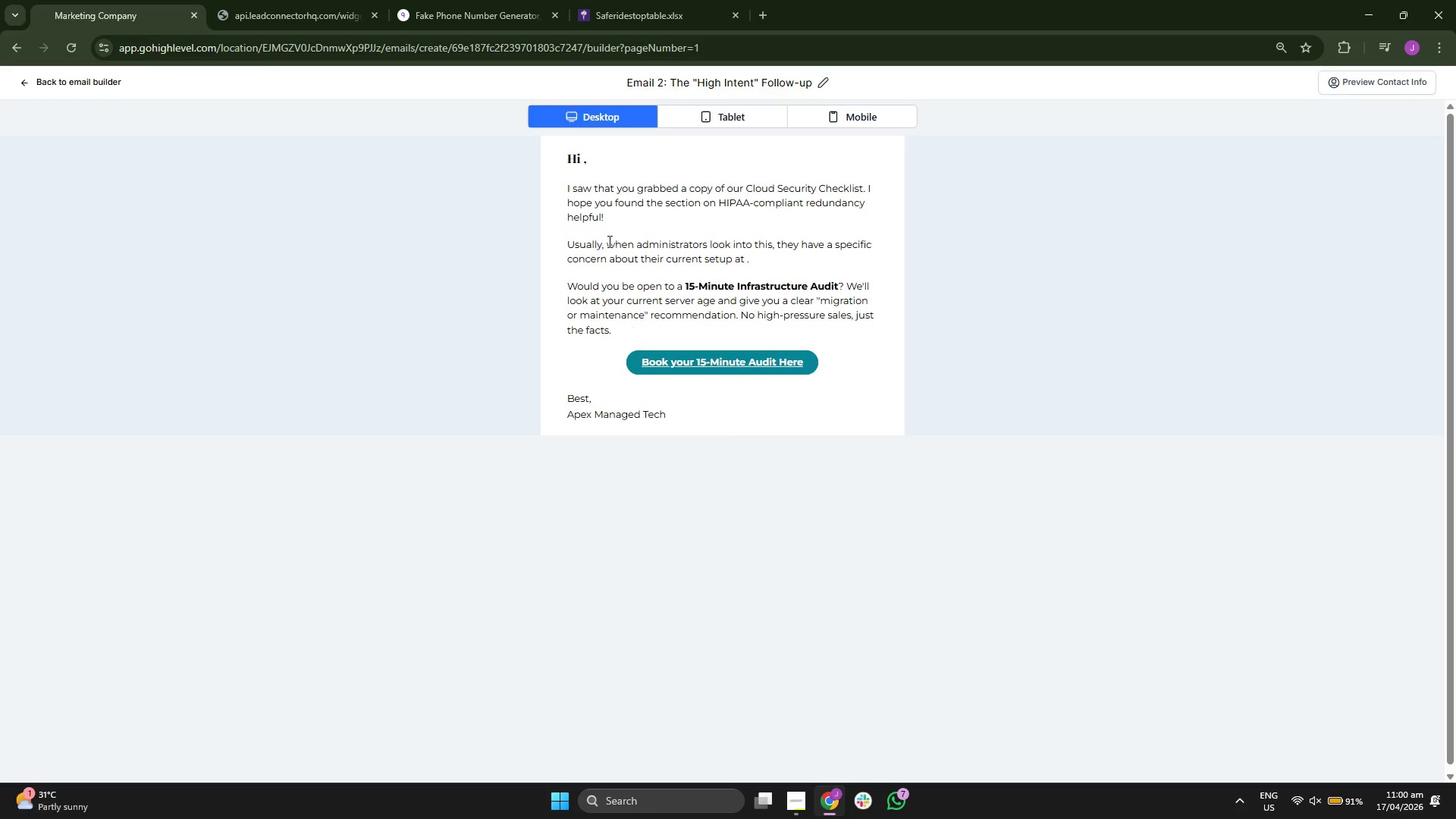 
left_click_drag(start_coordinate=[566, 196], to_coordinate=[717, 202])
 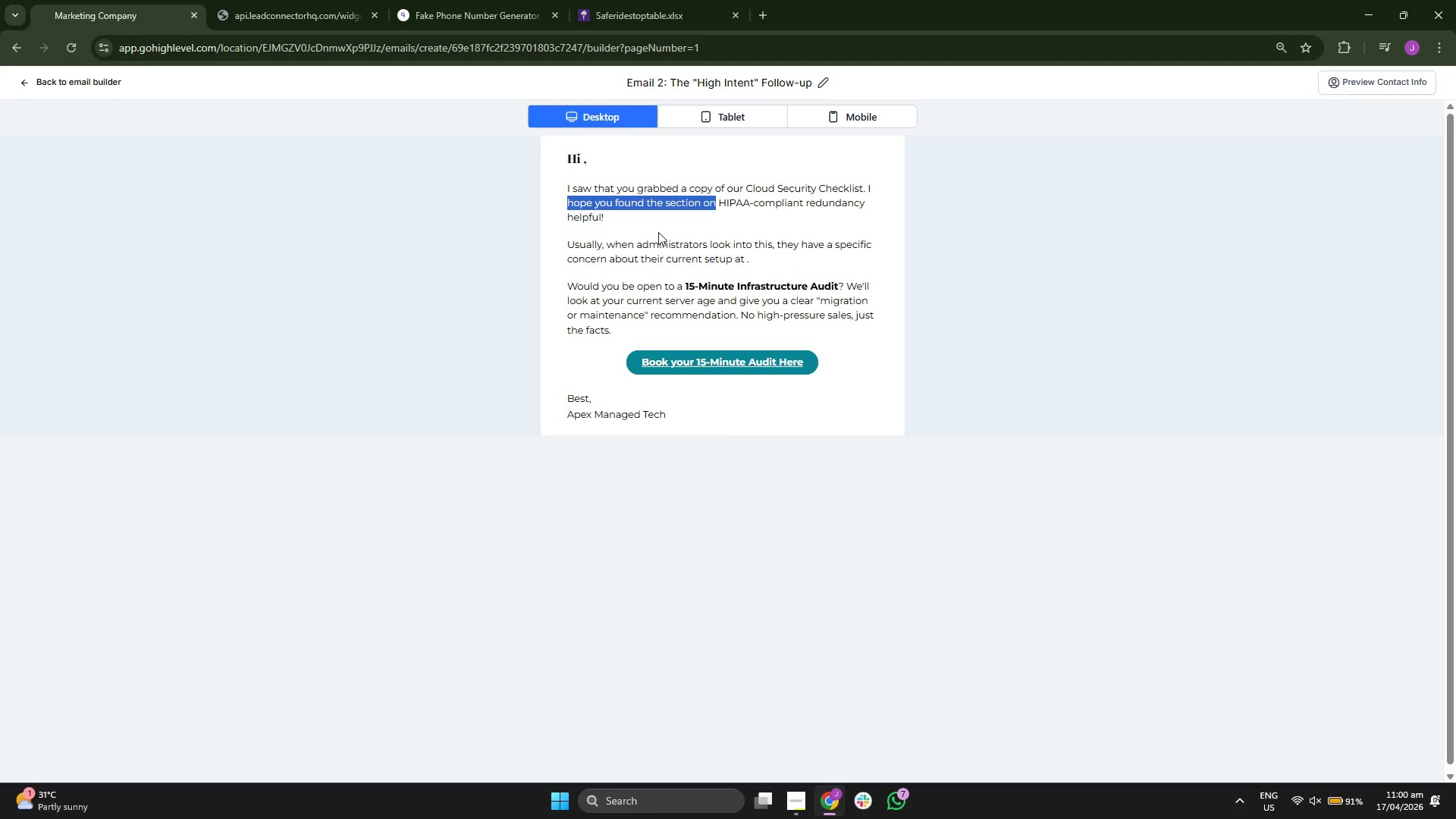 
left_click([657, 232])
 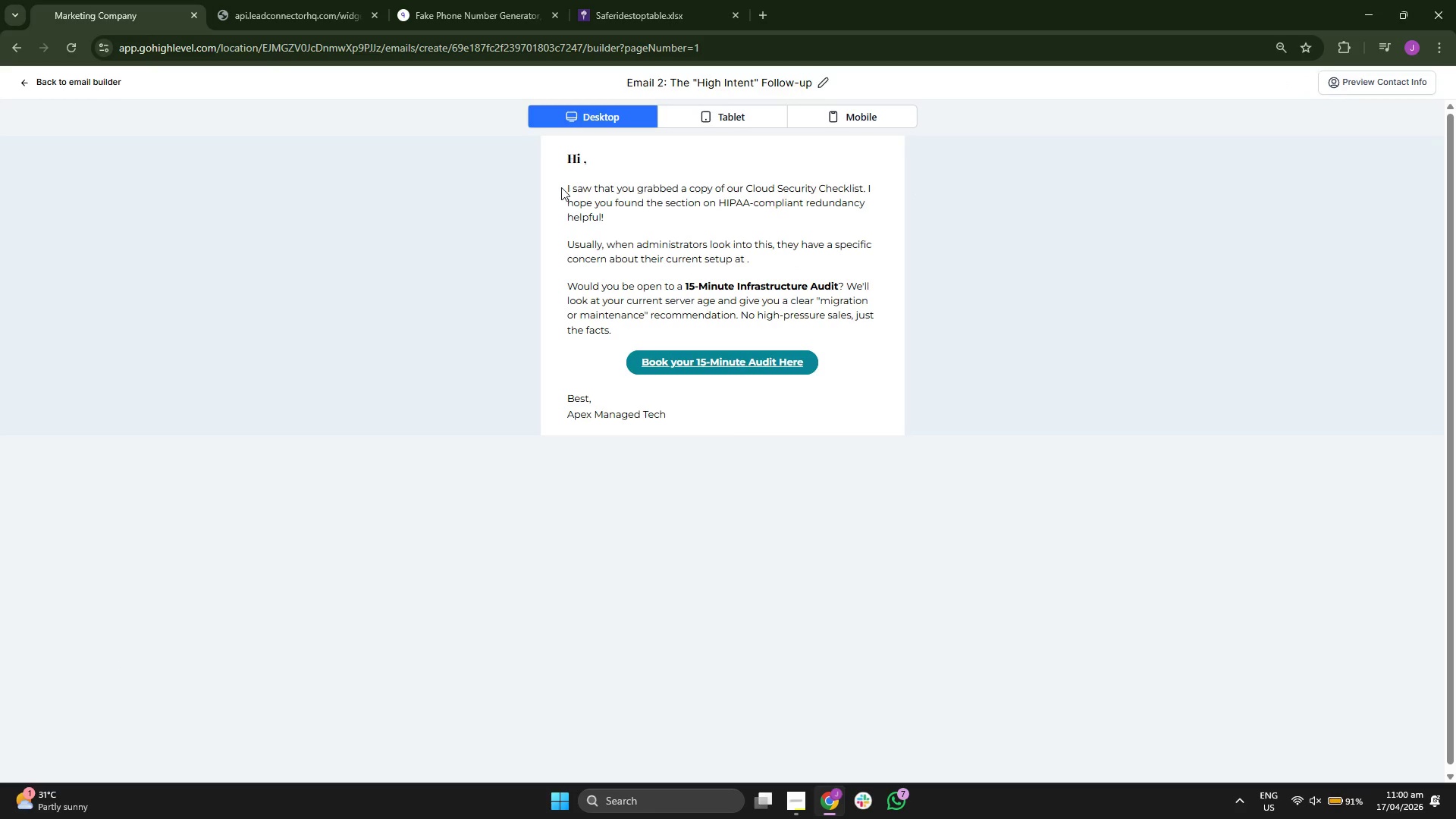 
left_click_drag(start_coordinate=[561, 187], to_coordinate=[741, 191])
 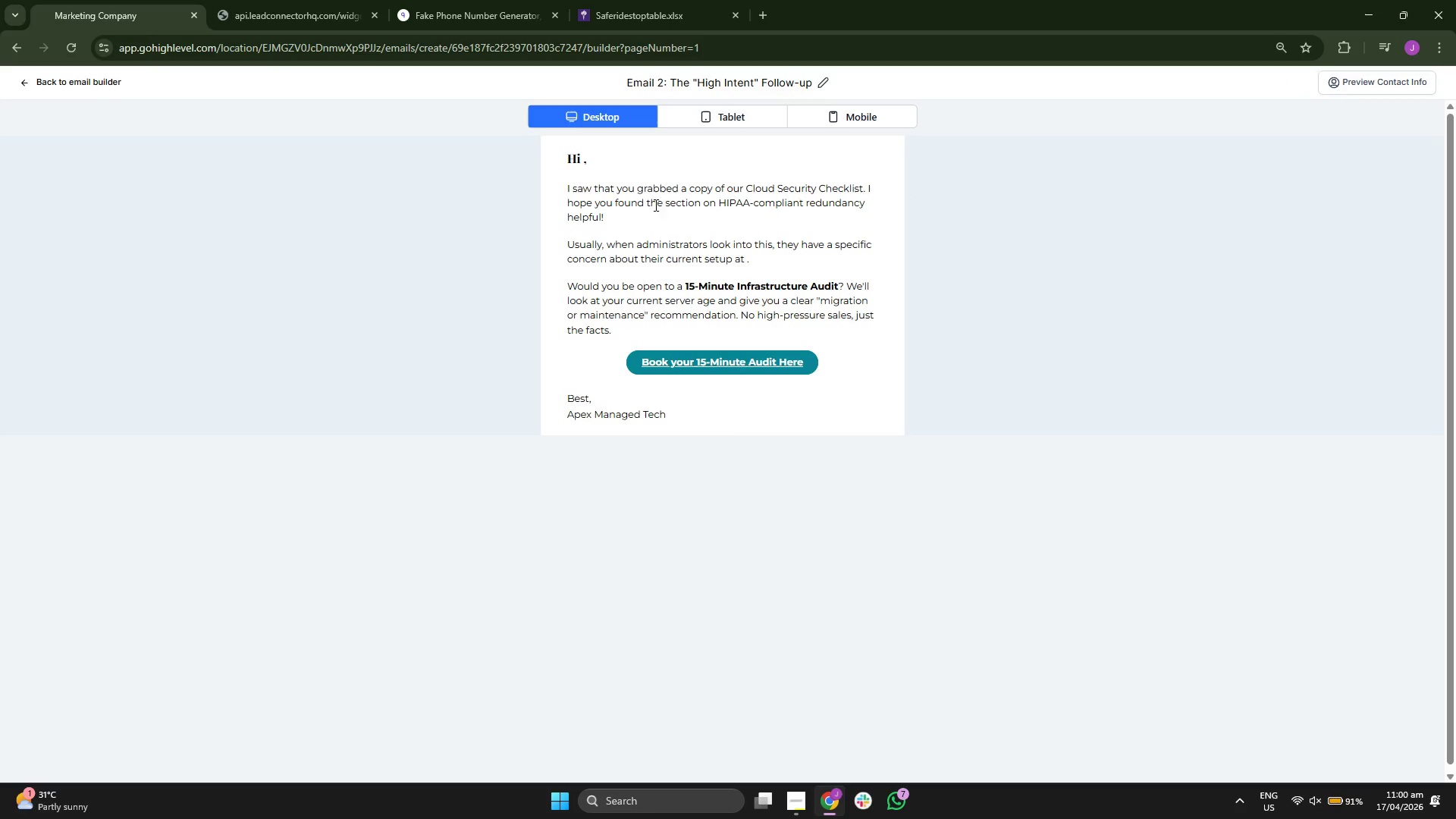 
left_click_drag(start_coordinate=[679, 190], to_coordinate=[785, 190])
 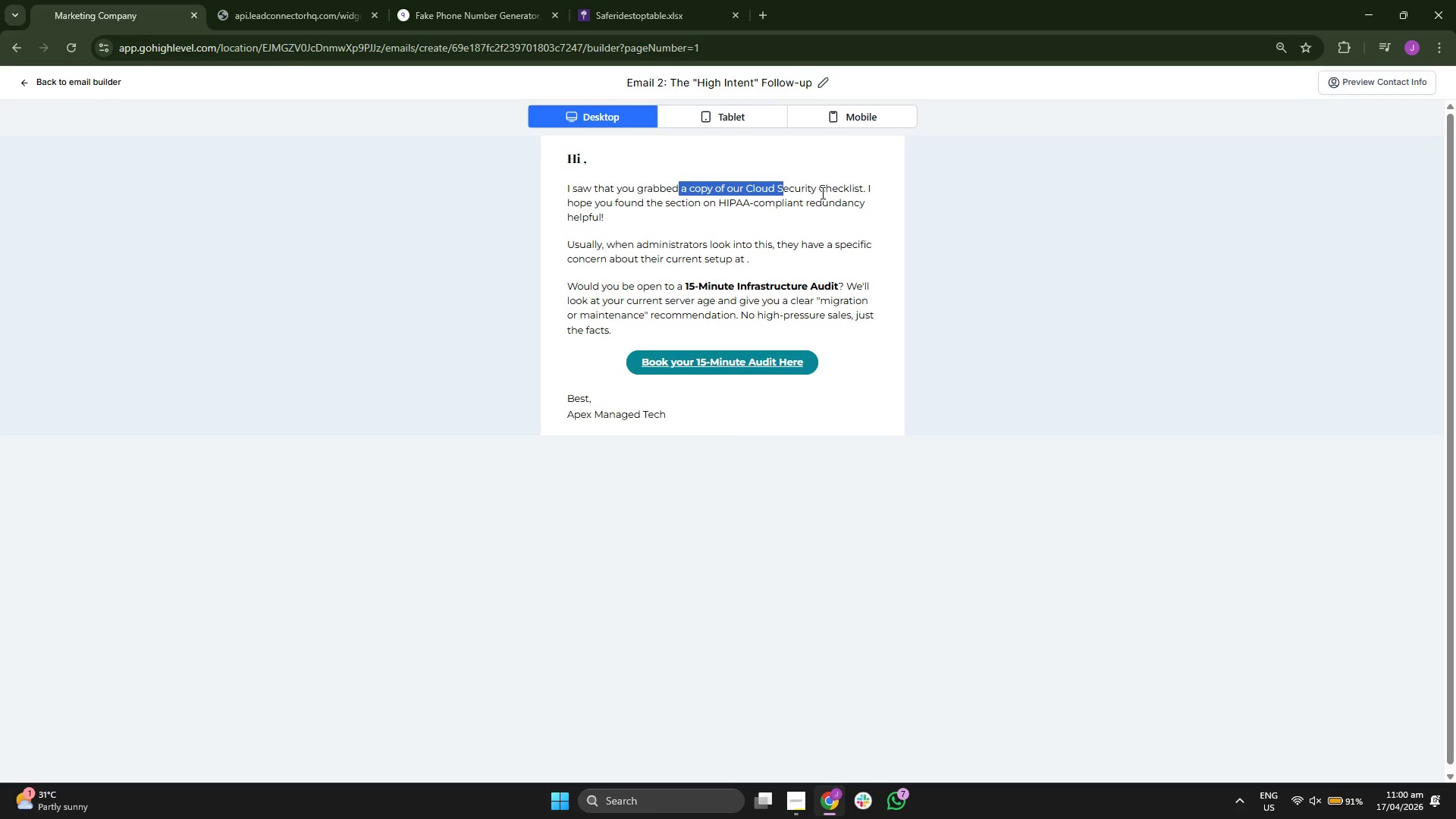 
left_click_drag(start_coordinate=[834, 191], to_coordinate=[871, 191])
 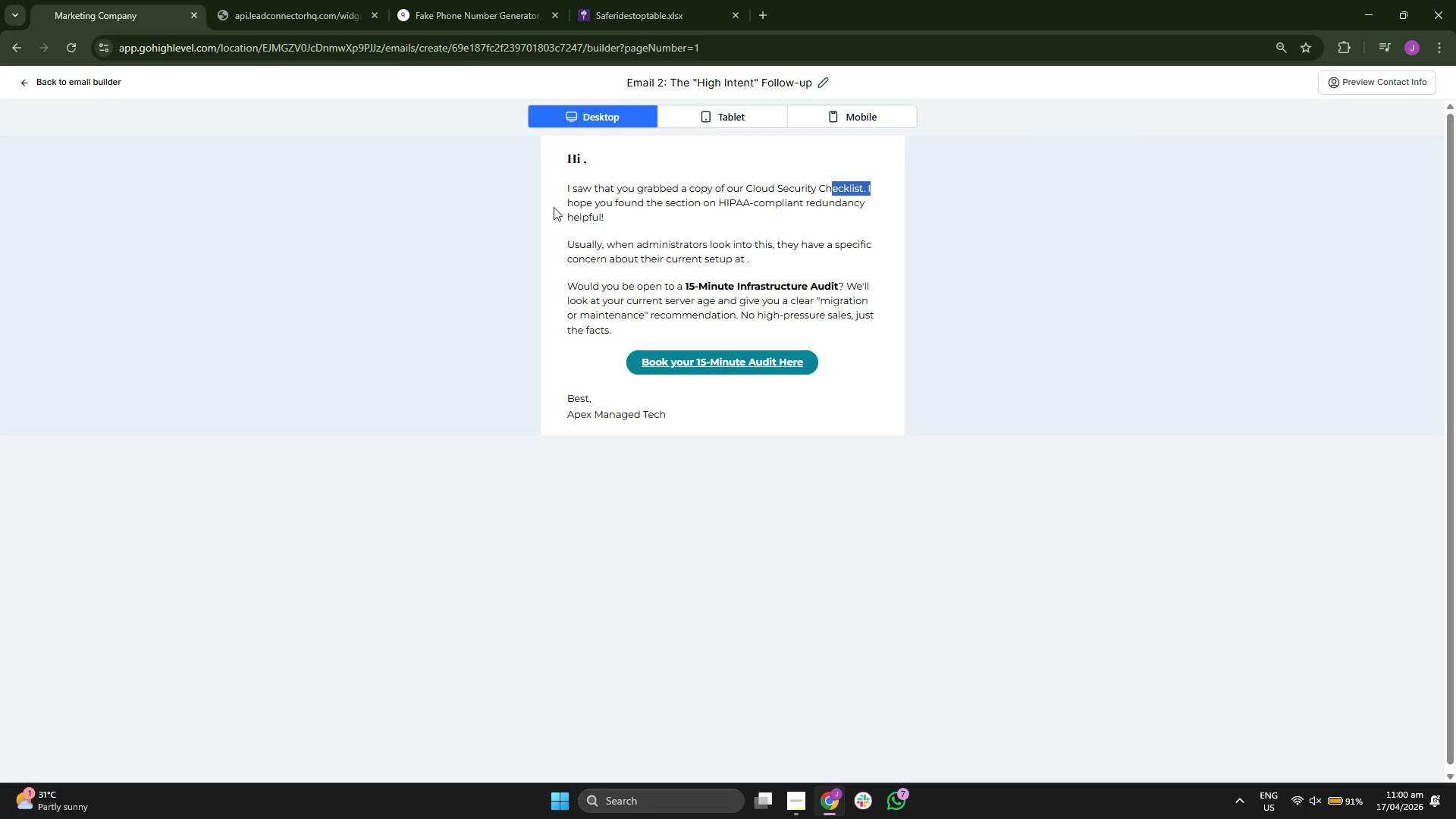 
left_click_drag(start_coordinate=[568, 203], to_coordinate=[645, 202])
 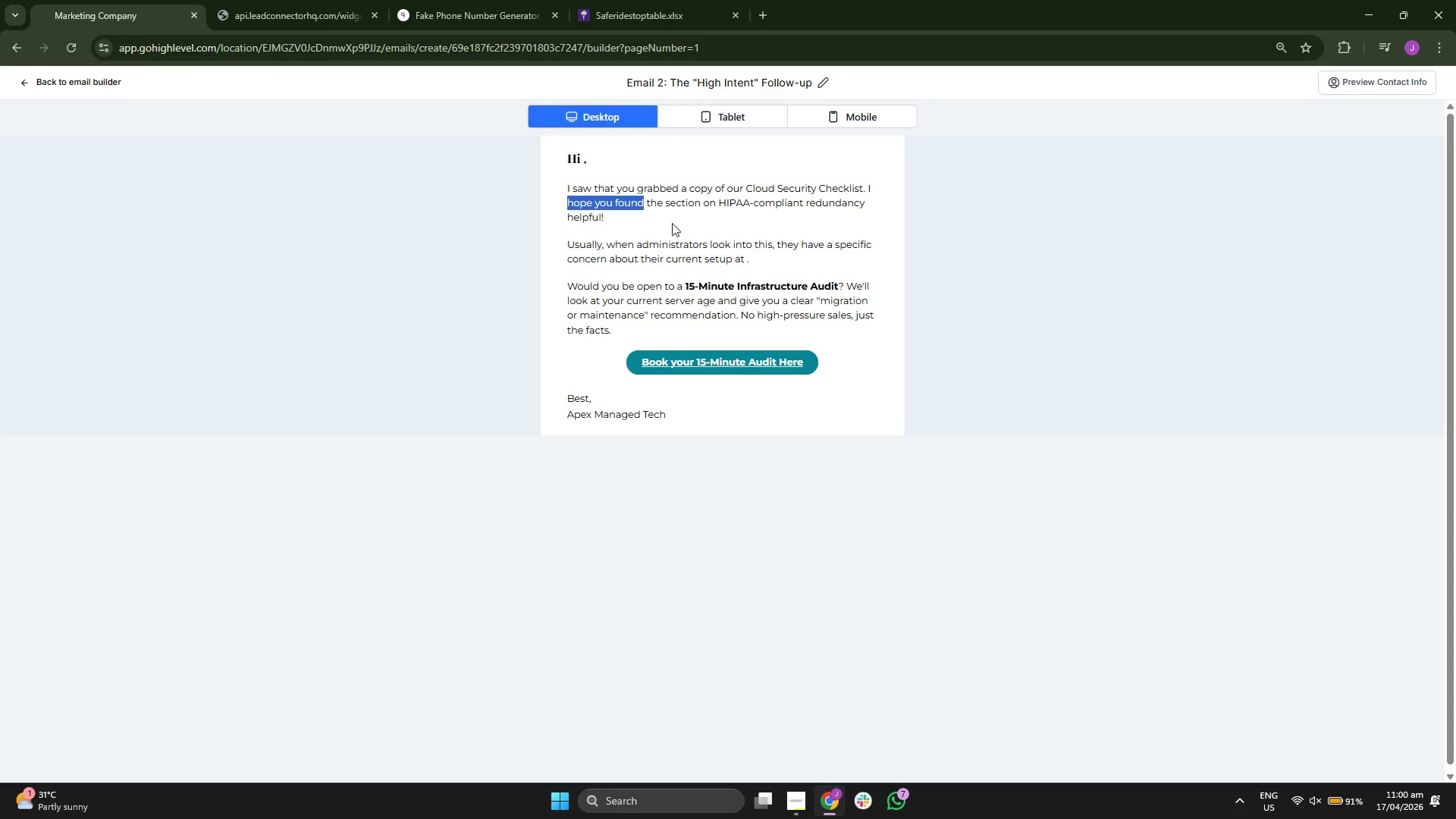 
left_click([673, 224])
 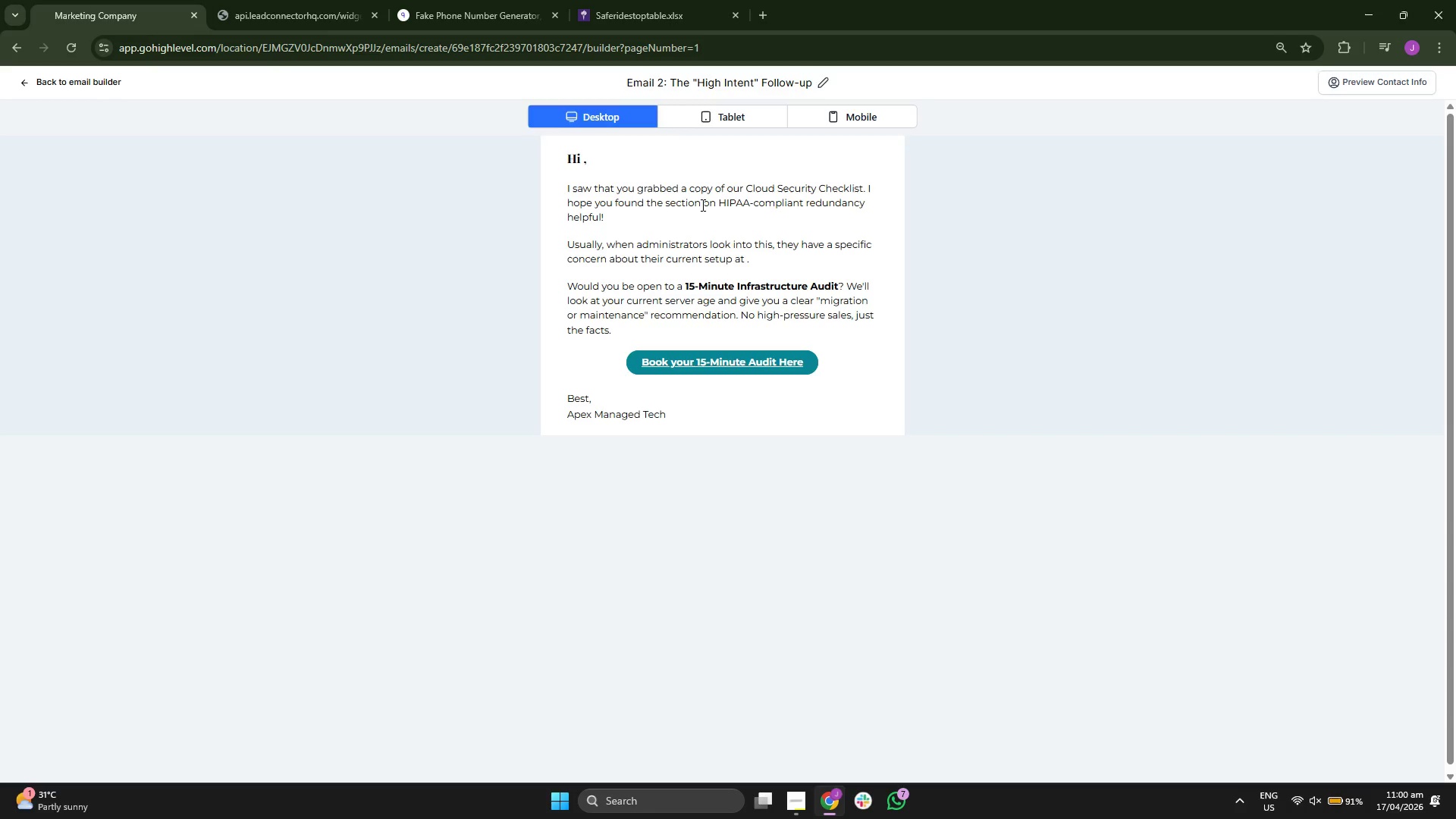 
left_click_drag(start_coordinate=[699, 203], to_coordinate=[869, 216])
 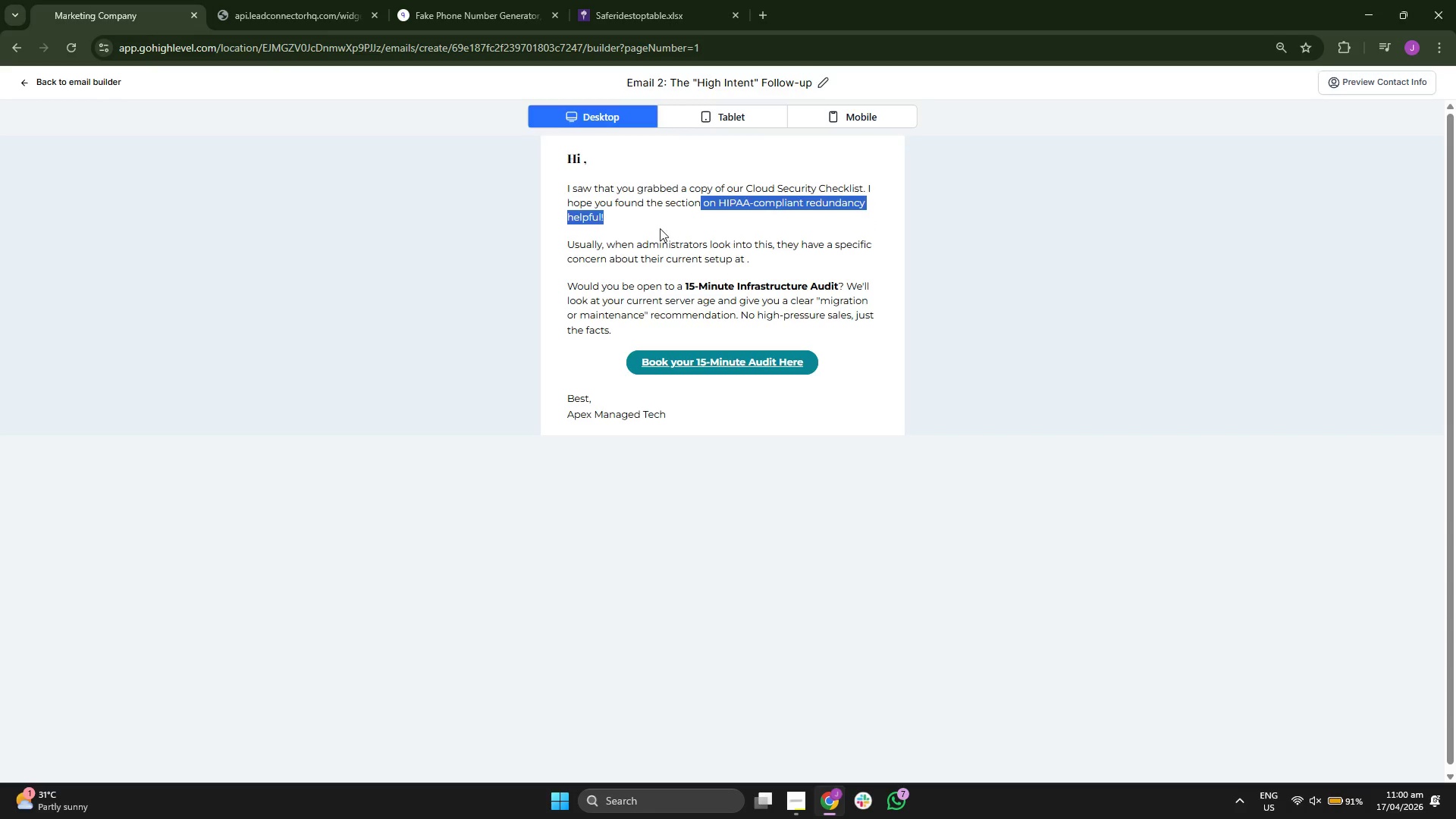 
left_click([659, 227])
 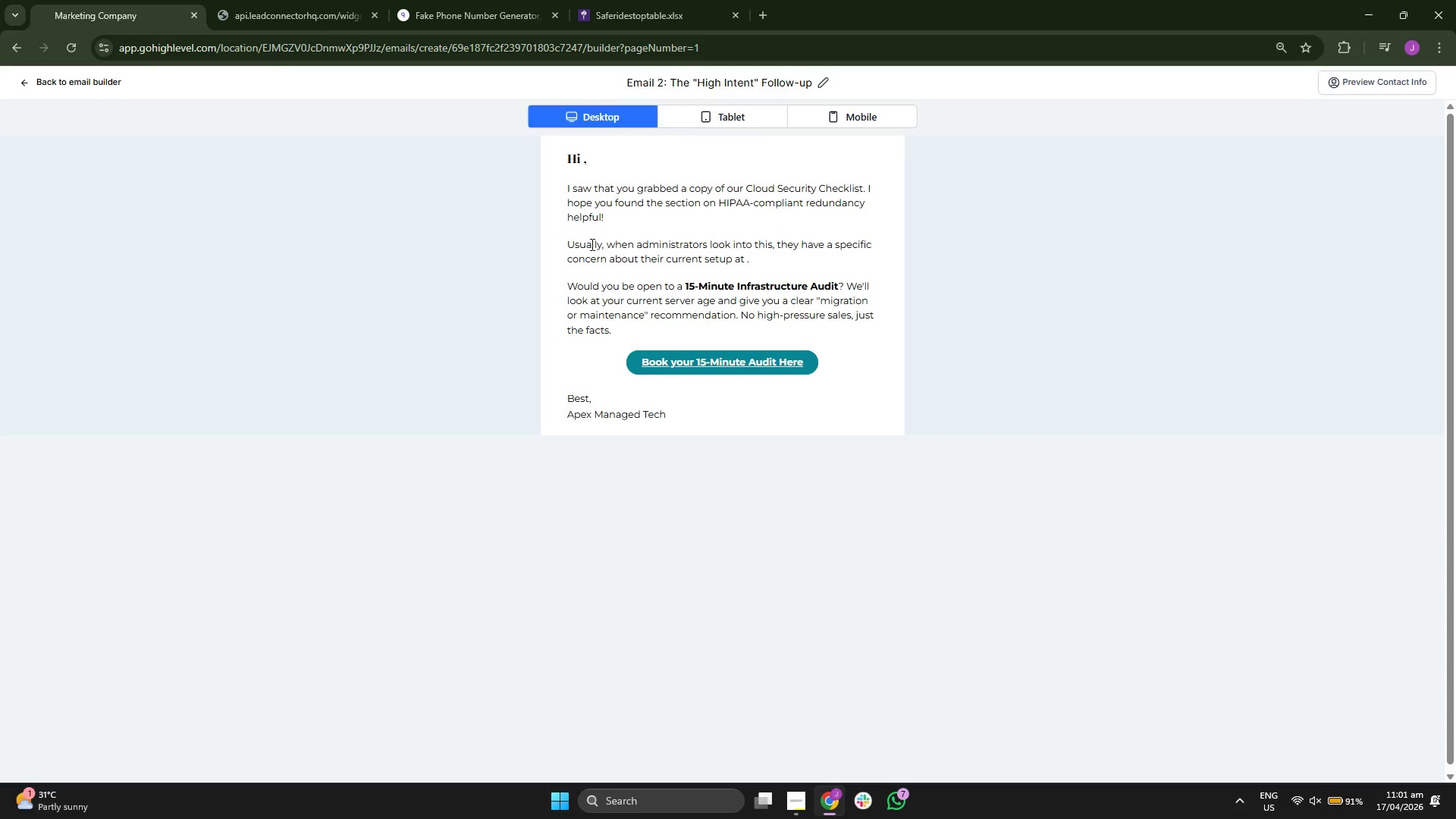 
left_click_drag(start_coordinate=[575, 244], to_coordinate=[674, 247])
 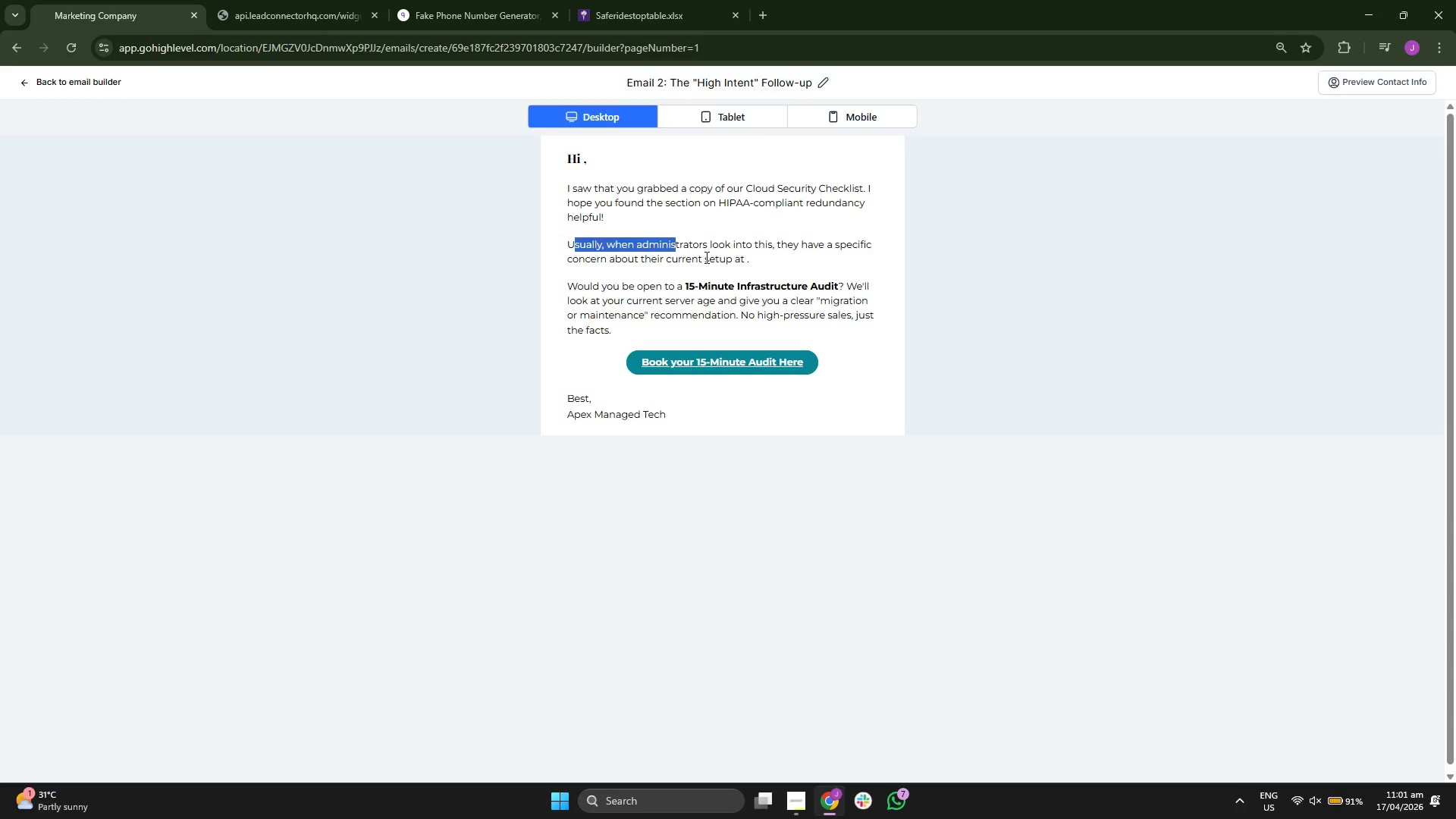 
left_click([707, 257])
 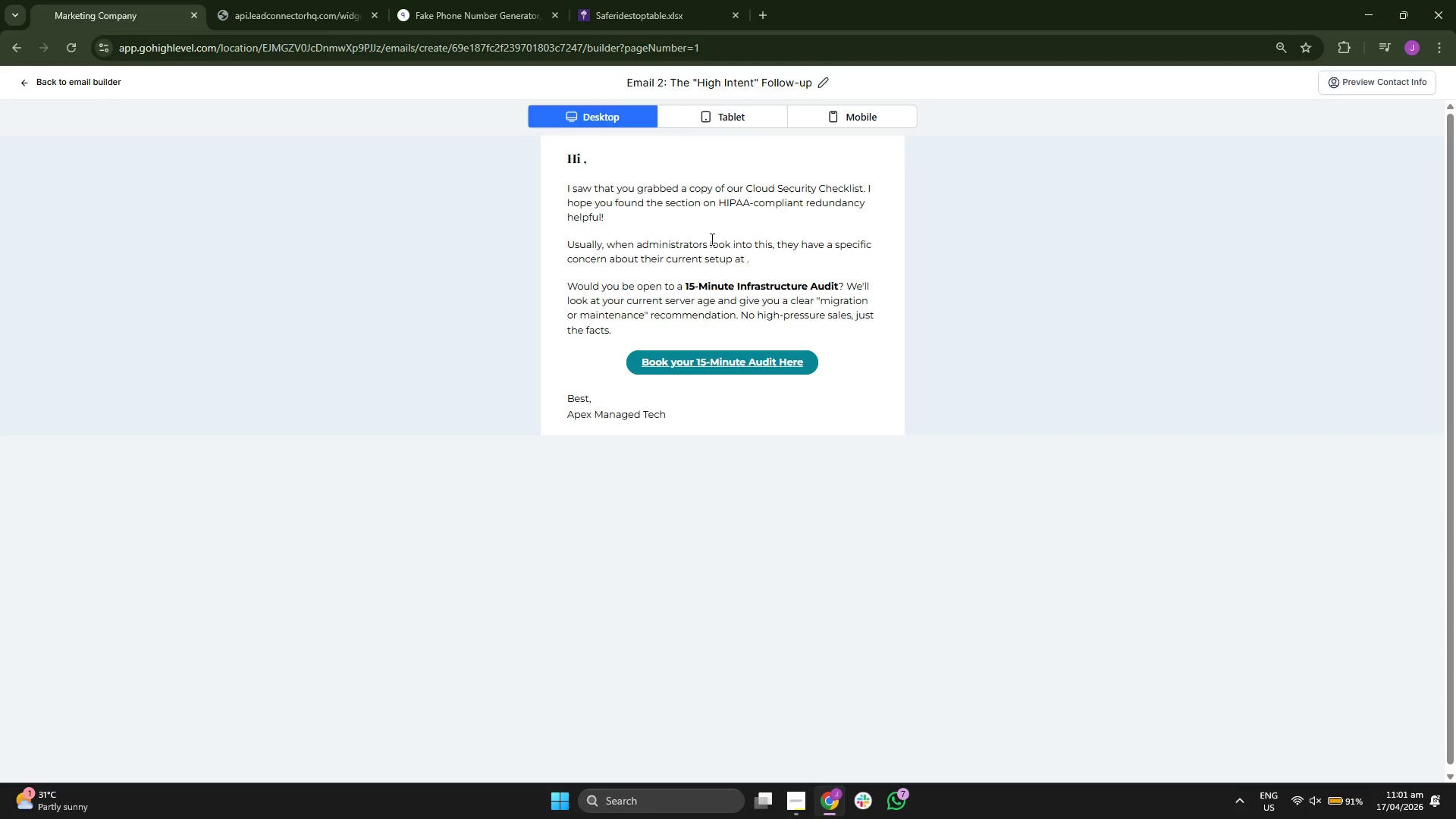 
left_click_drag(start_coordinate=[705, 239], to_coordinate=[819, 239])
 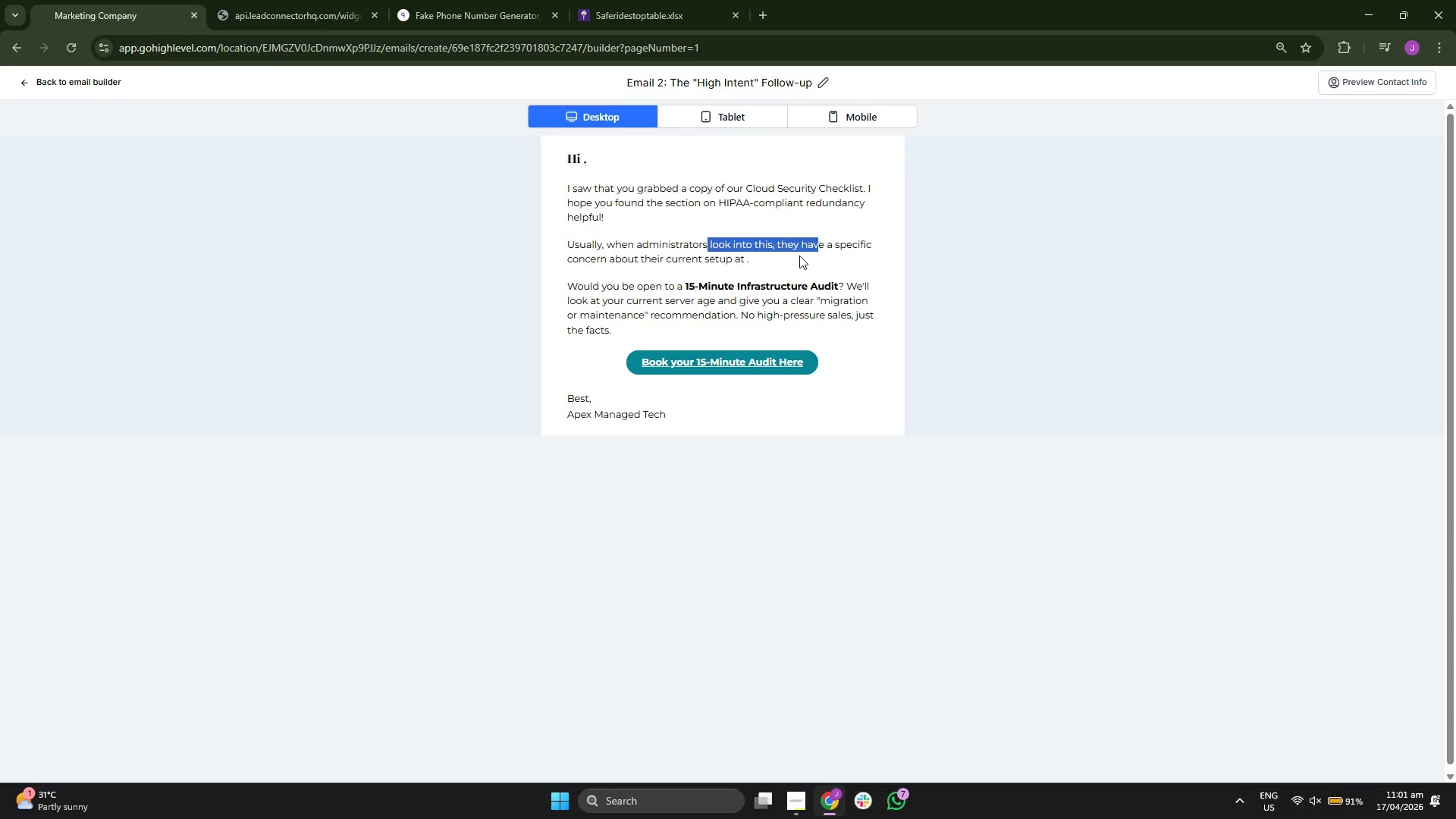 
left_click([799, 256])
 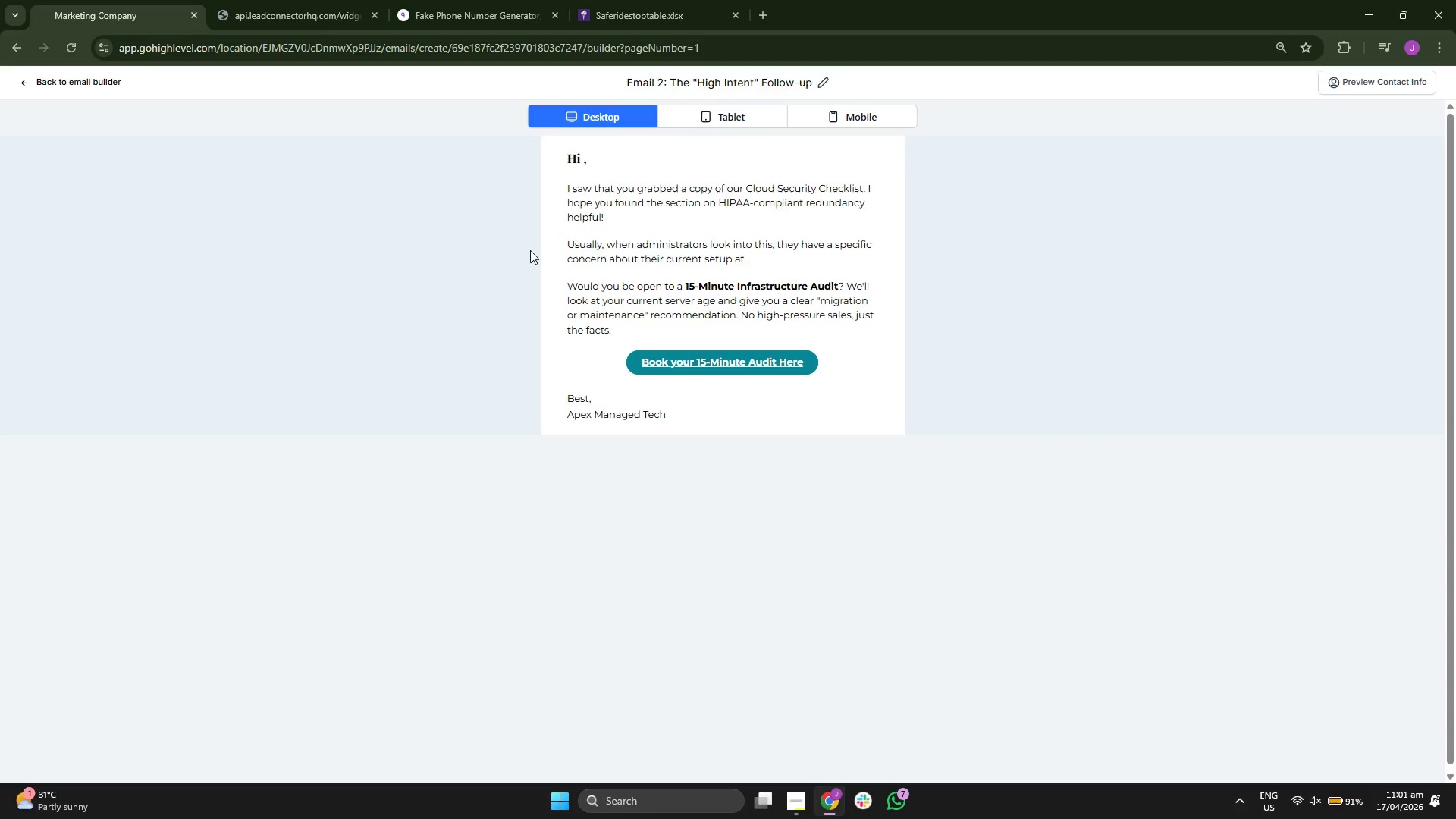 
left_click_drag(start_coordinate=[569, 259], to_coordinate=[760, 259])
 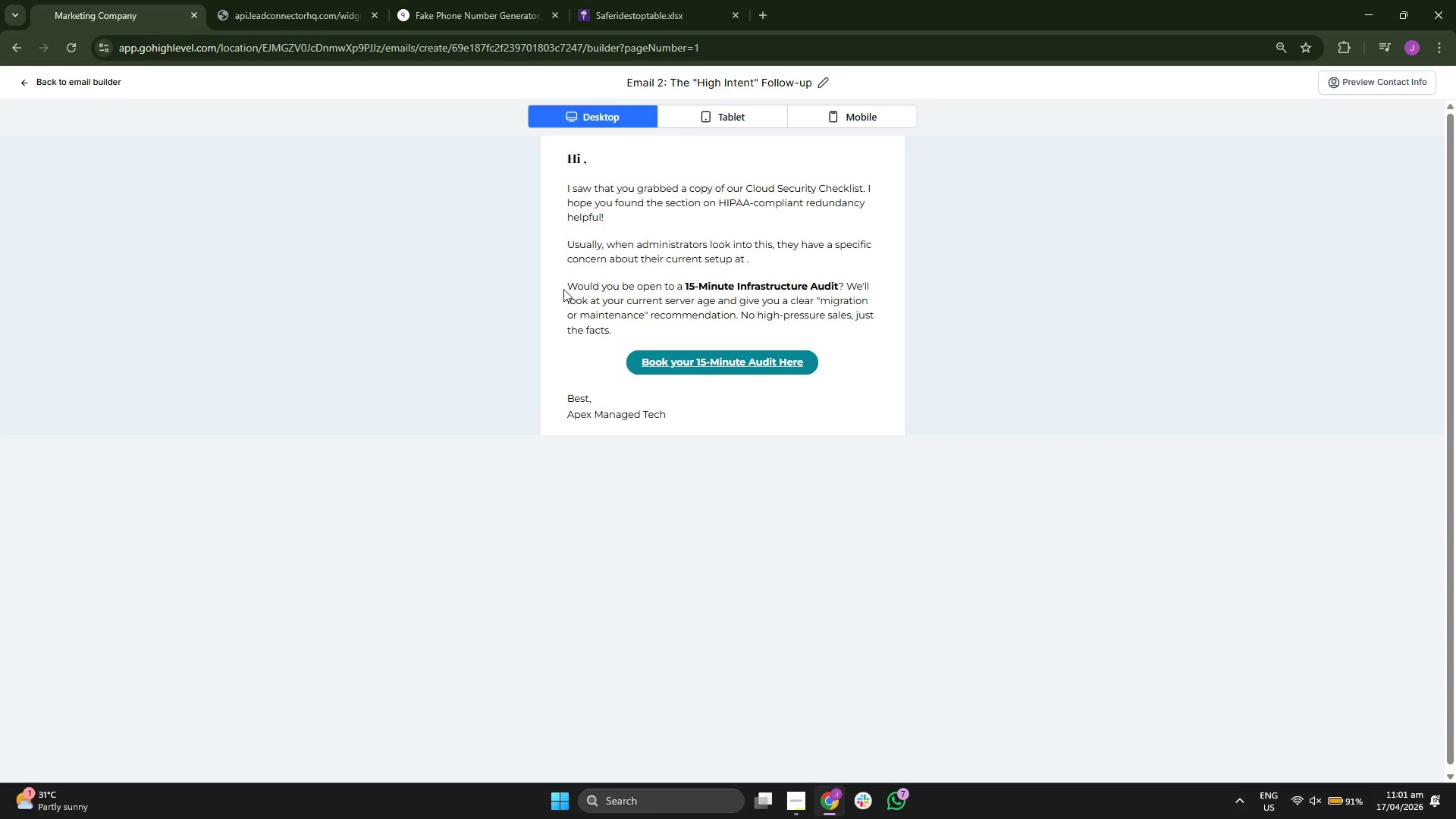 
left_click_drag(start_coordinate=[563, 287], to_coordinate=[653, 287])
 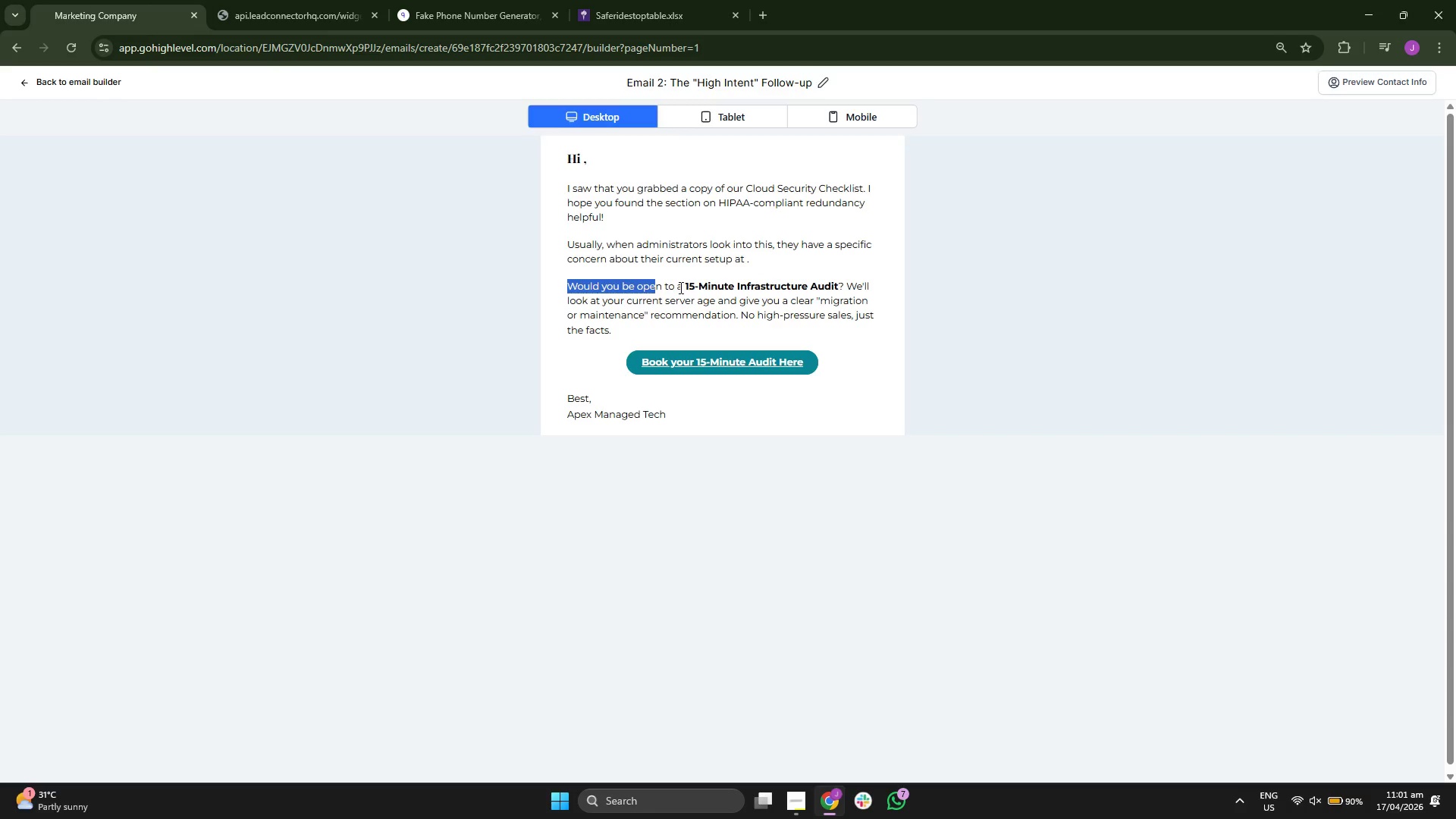 
left_click_drag(start_coordinate=[683, 287], to_coordinate=[837, 287])
 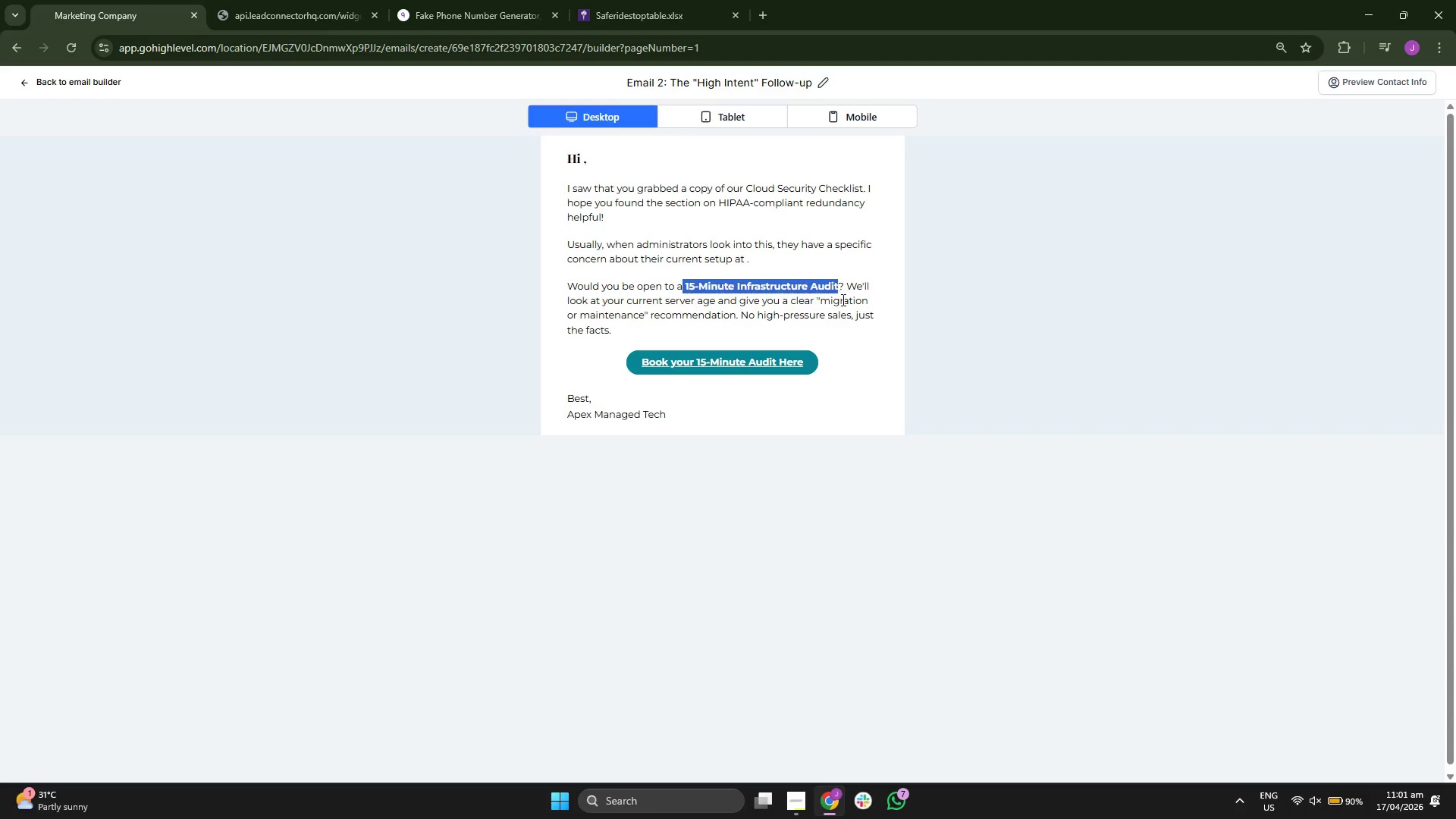 
left_click([842, 300])
 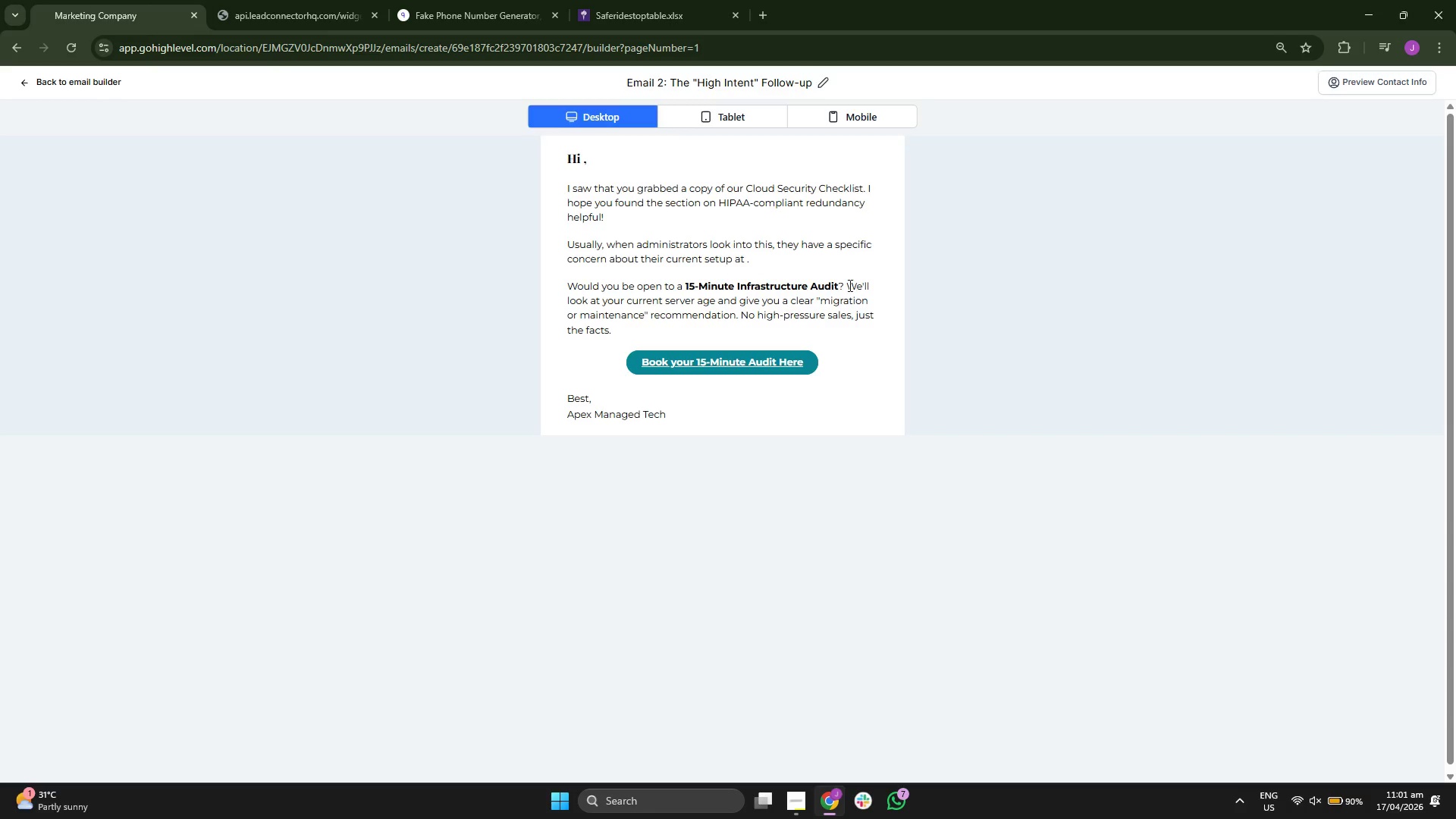 
left_click_drag(start_coordinate=[841, 284], to_coordinate=[868, 290])
 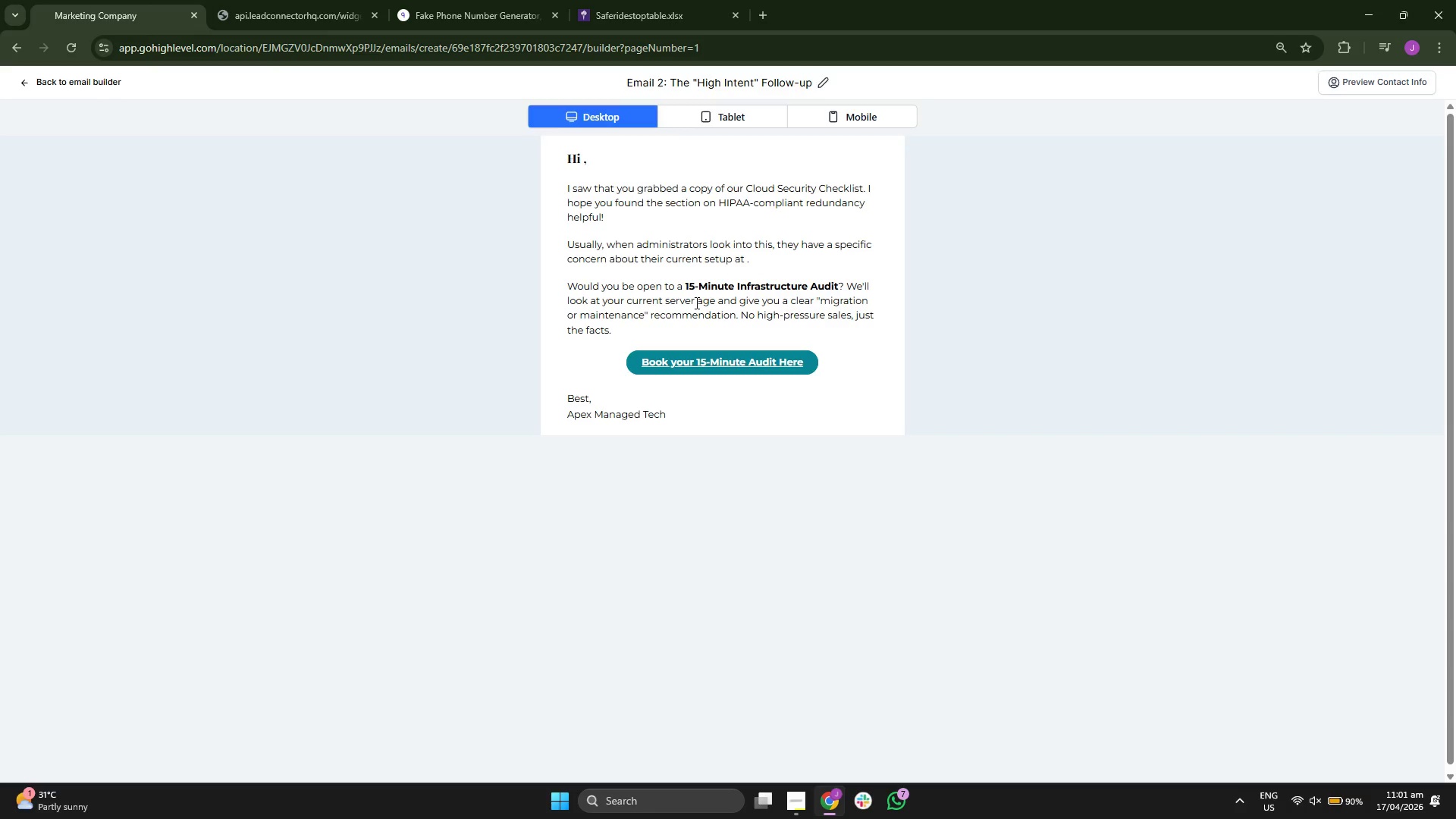 
left_click_drag(start_coordinate=[688, 300], to_coordinate=[713, 300])
 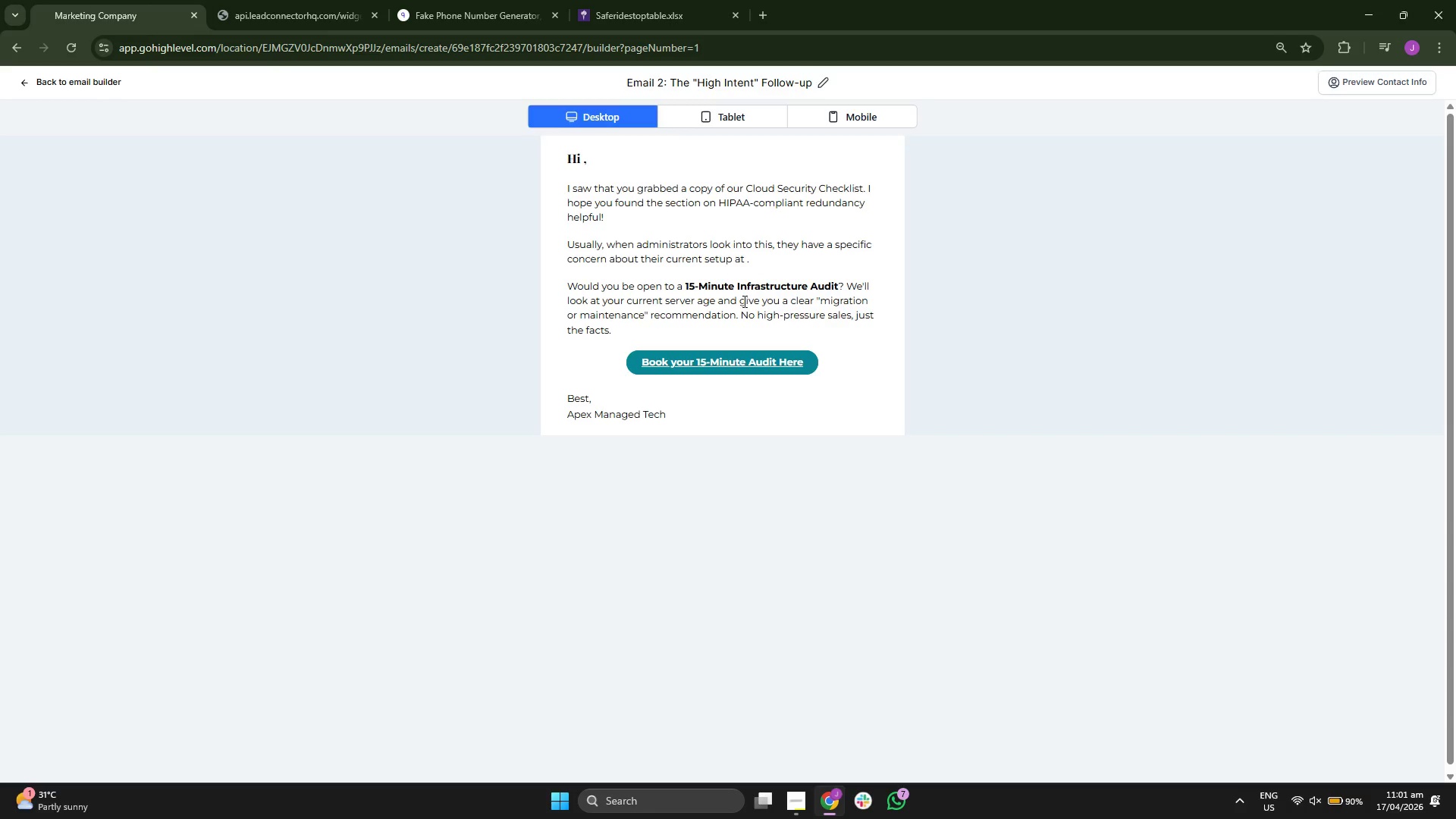 
left_click_drag(start_coordinate=[736, 300], to_coordinate=[805, 300])
 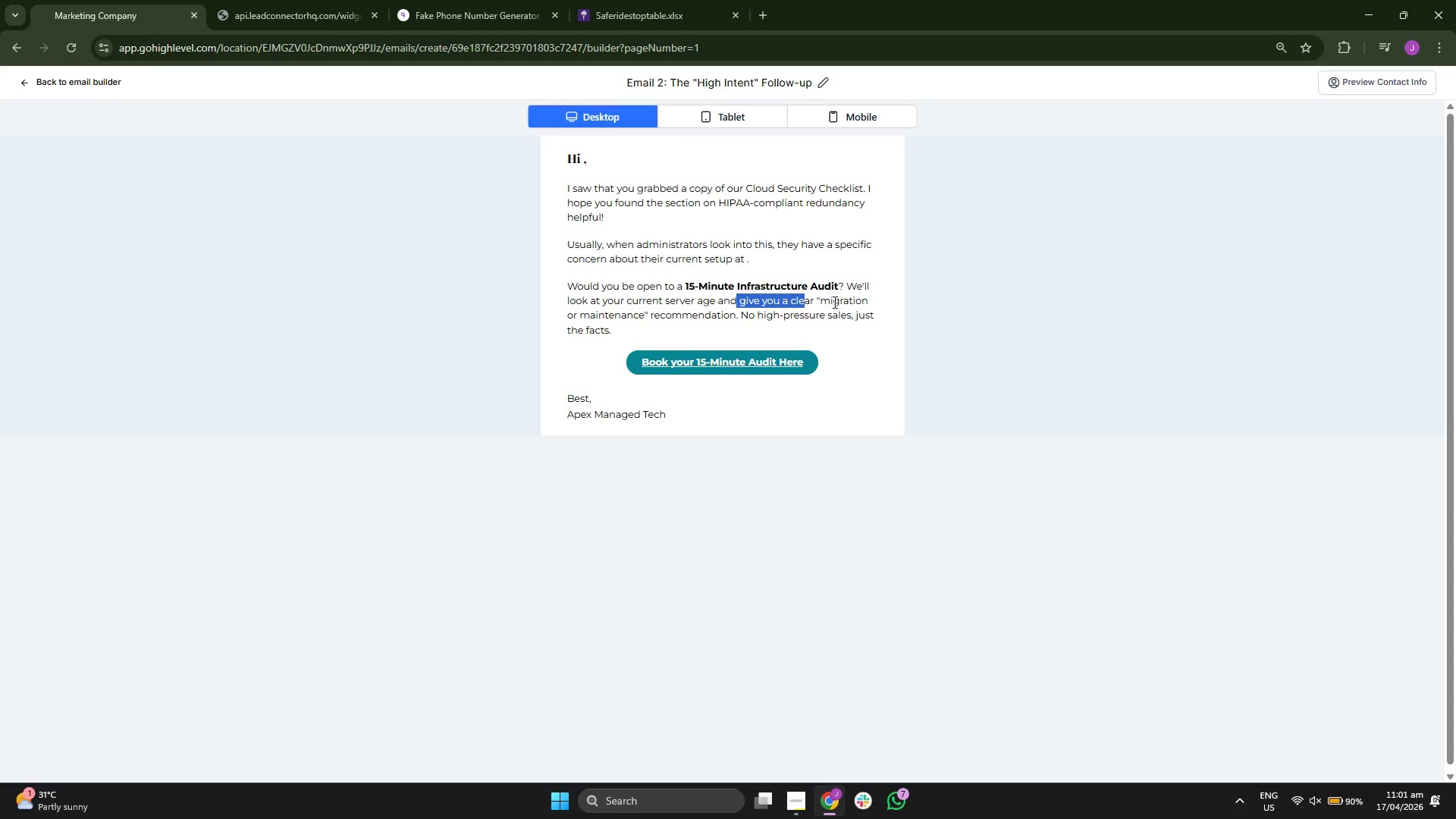 
left_click([833, 302])
 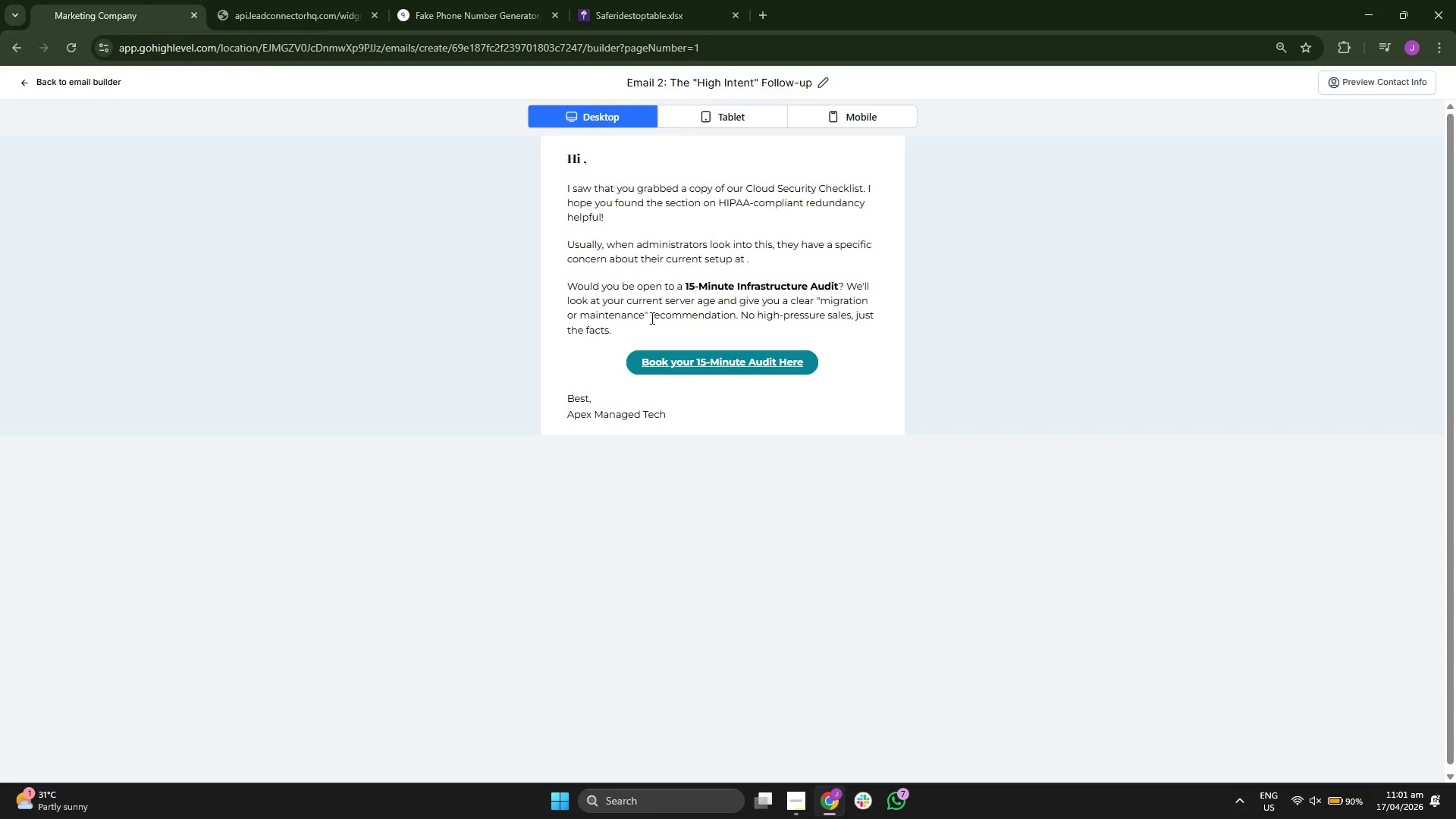 
left_click_drag(start_coordinate=[640, 315], to_coordinate=[811, 312])
 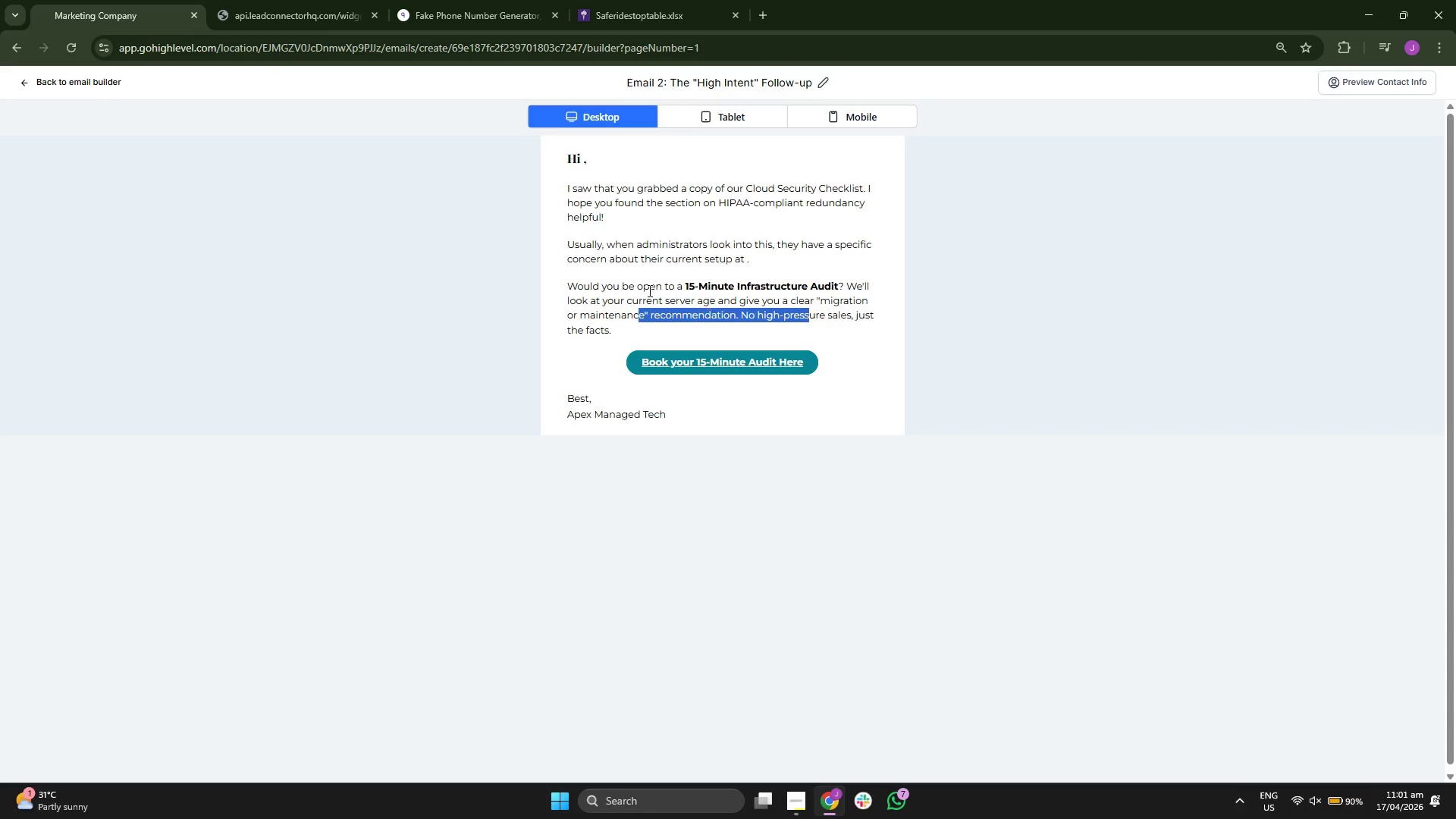 
left_click([647, 290])
 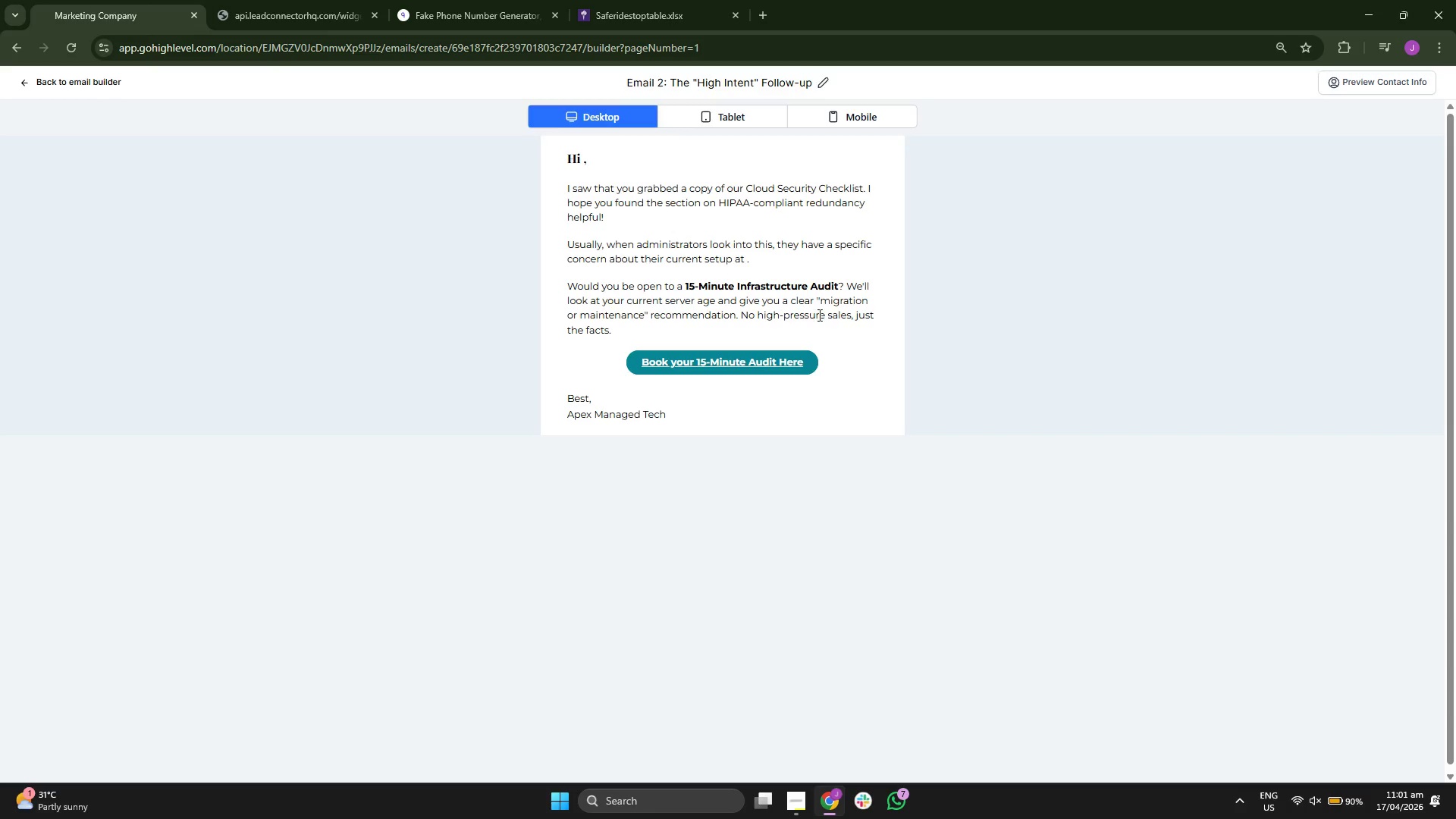 
left_click_drag(start_coordinate=[829, 315], to_coordinate=[861, 315])
 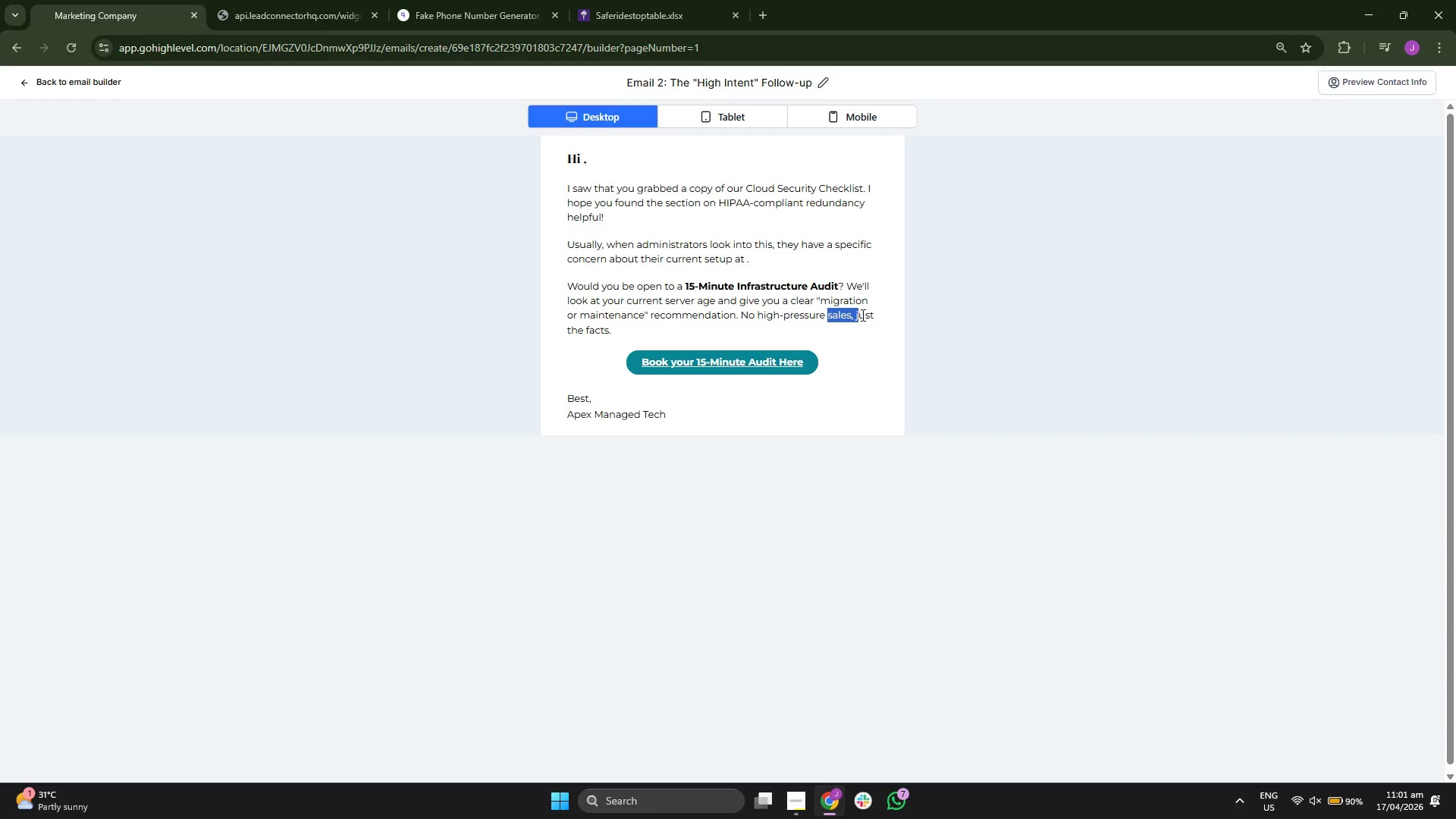 
left_click_drag(start_coordinate=[858, 315], to_coordinate=[884, 318])
 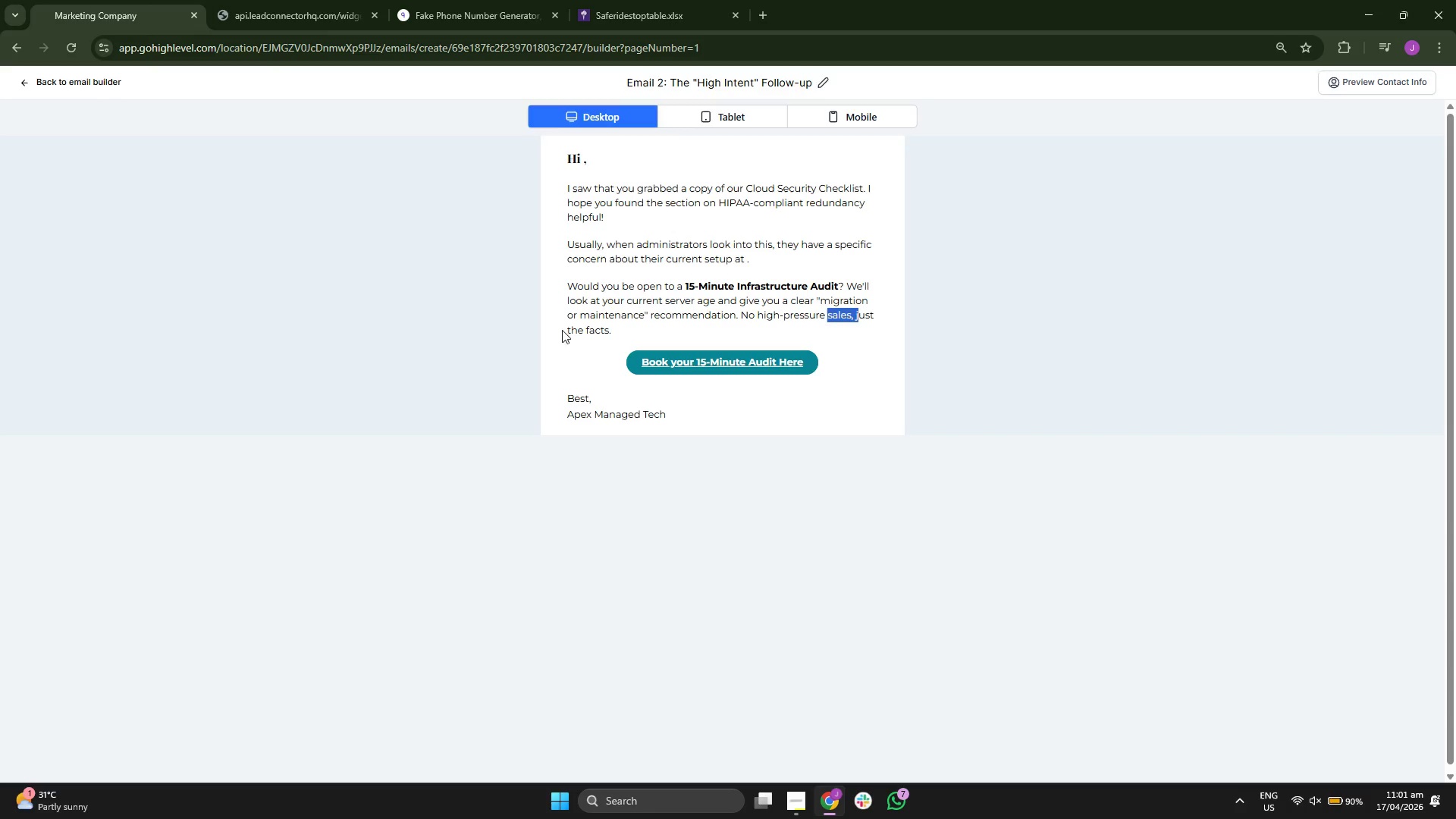 
left_click_drag(start_coordinate=[555, 328], to_coordinate=[648, 326])
 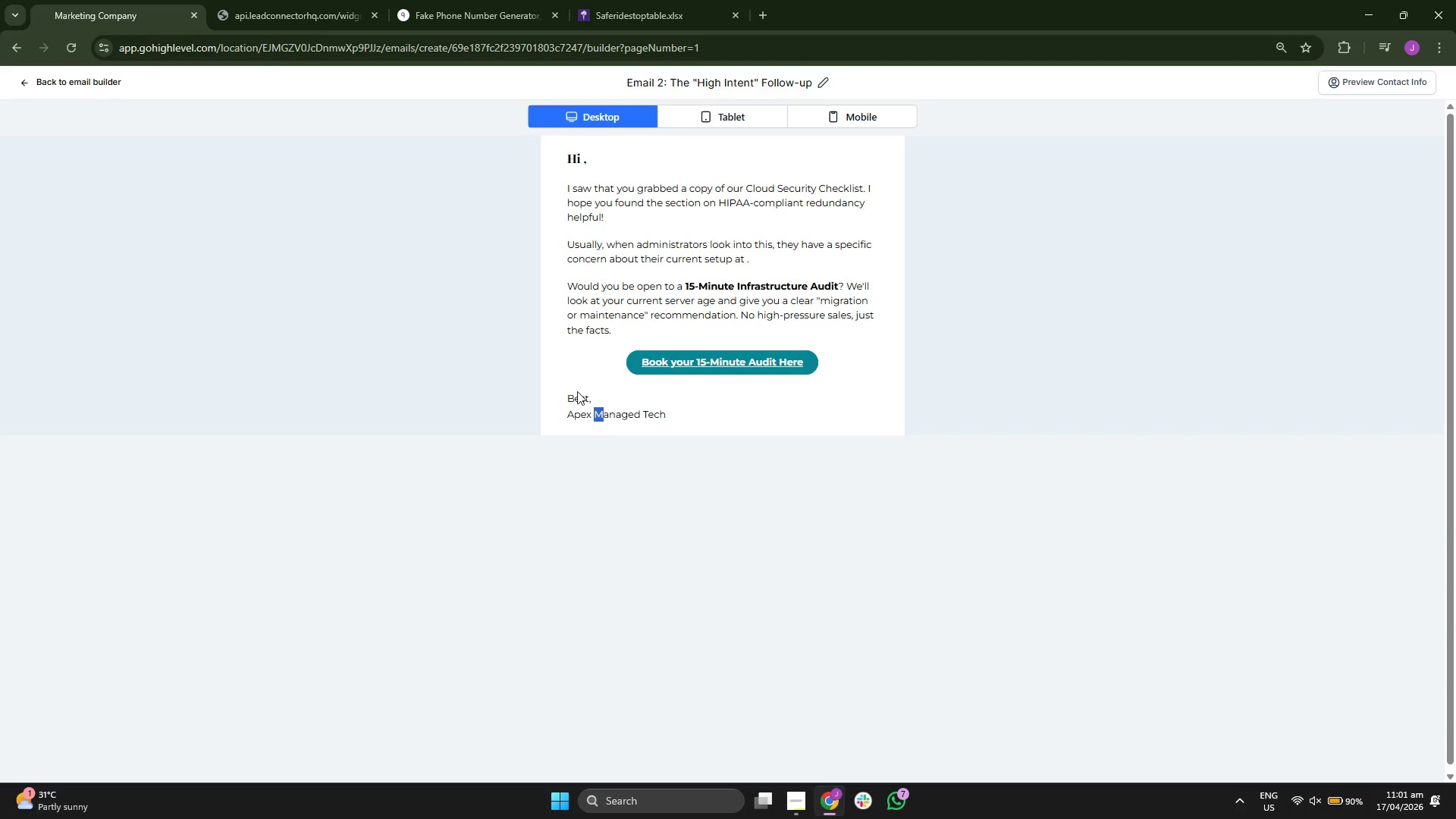 
left_click_drag(start_coordinate=[563, 397], to_coordinate=[616, 398])
 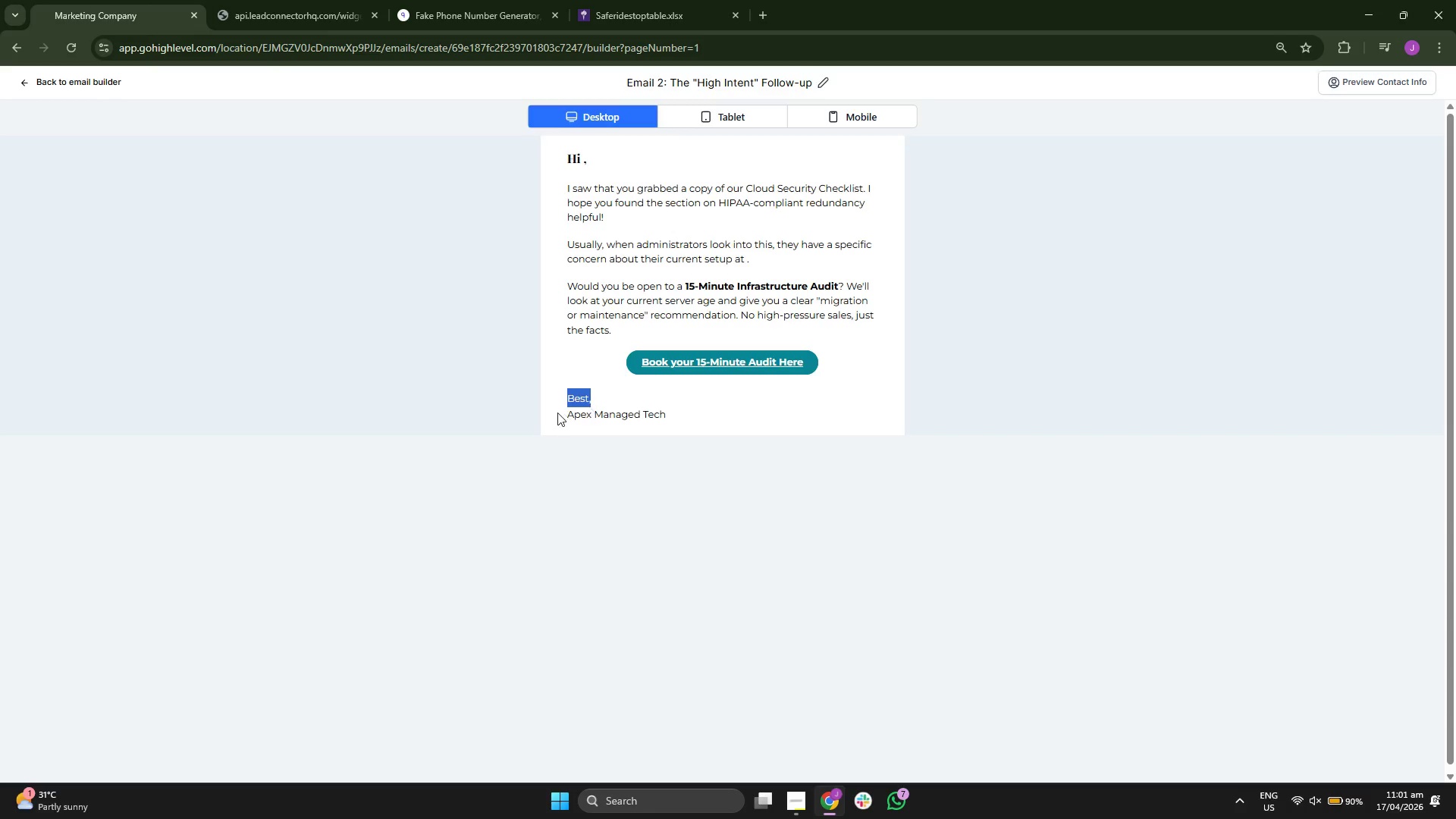 
left_click_drag(start_coordinate=[557, 413], to_coordinate=[689, 415])
 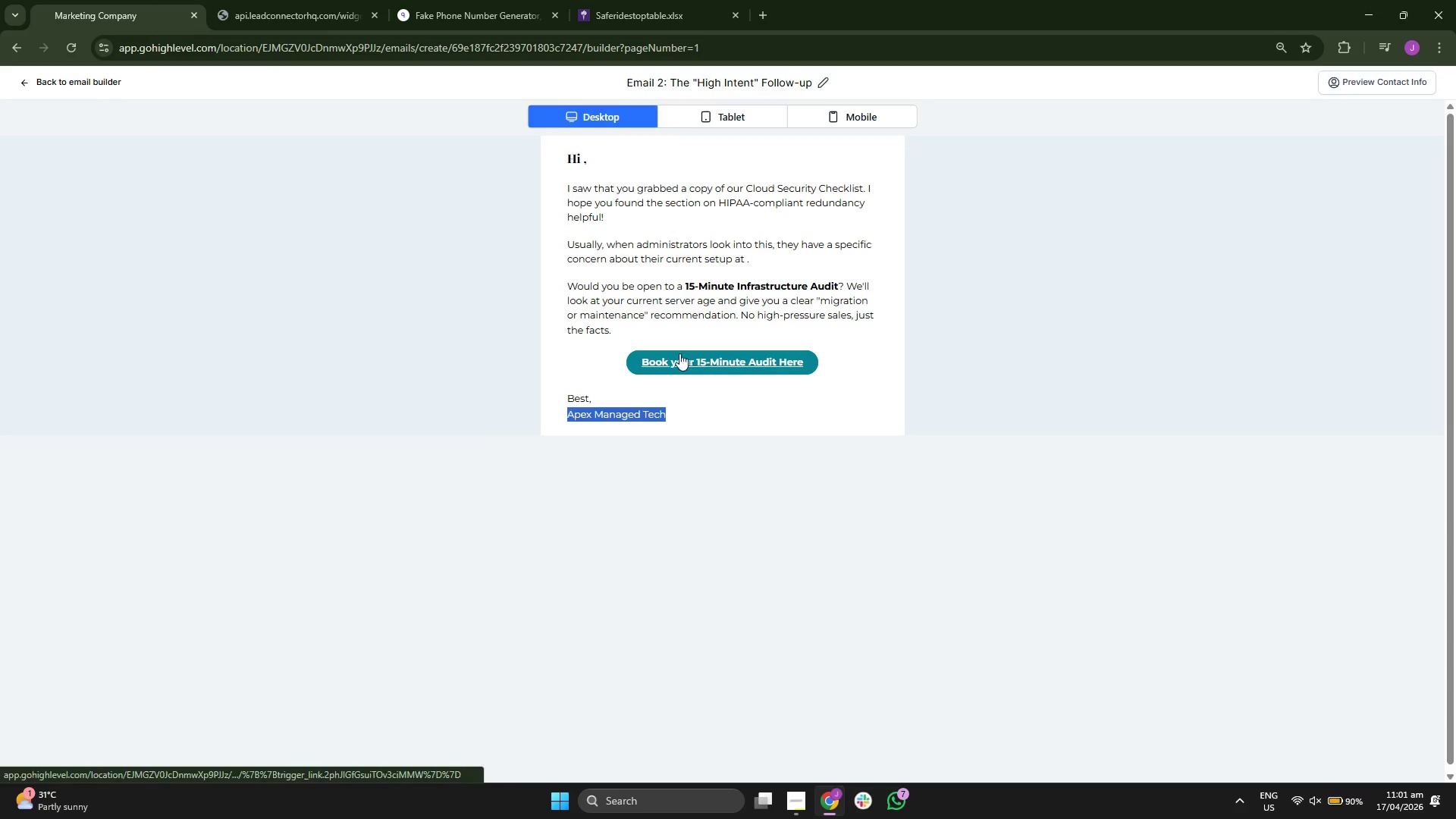 
left_click([504, 250])
 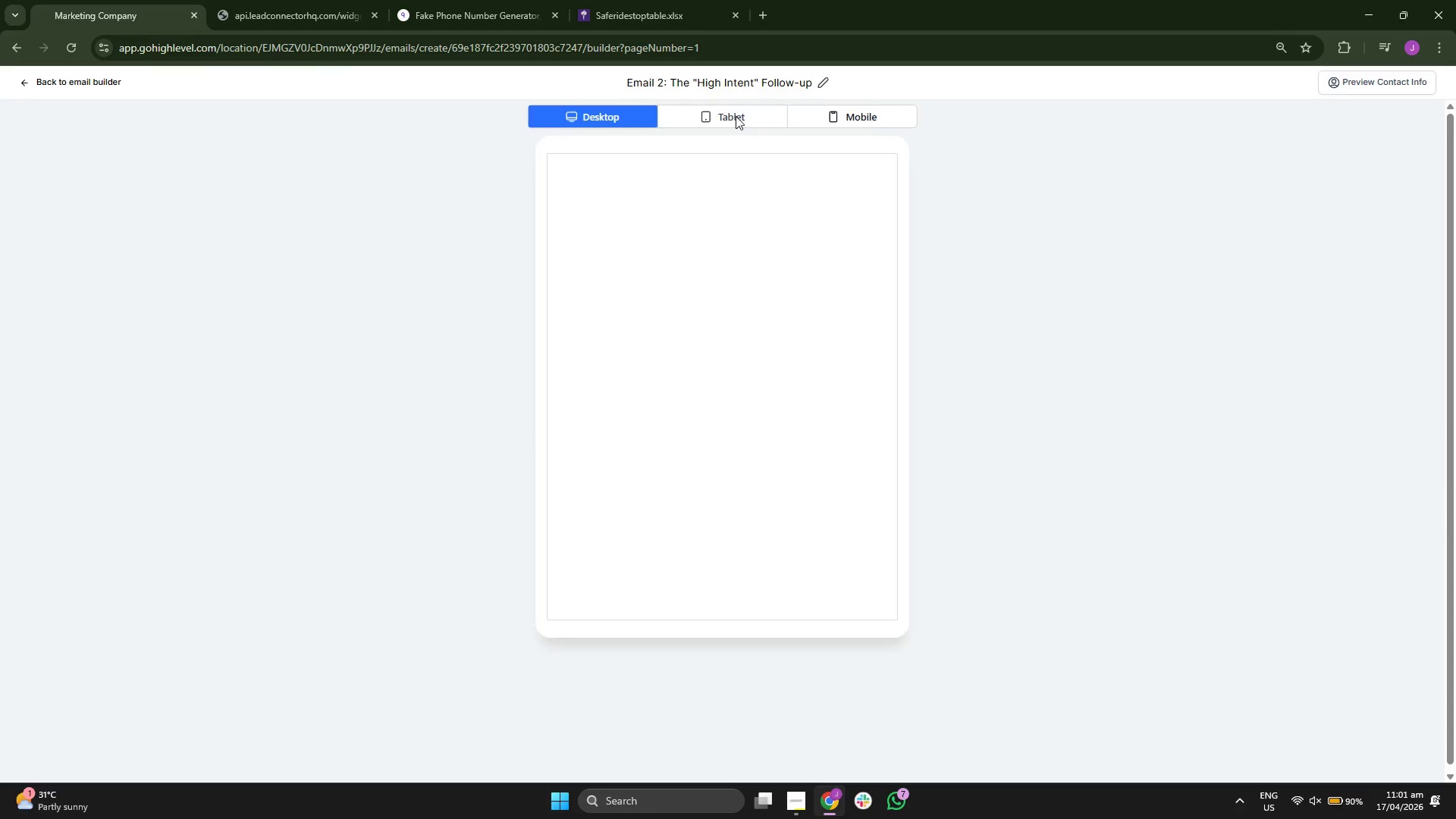 
double_click([850, 118])
 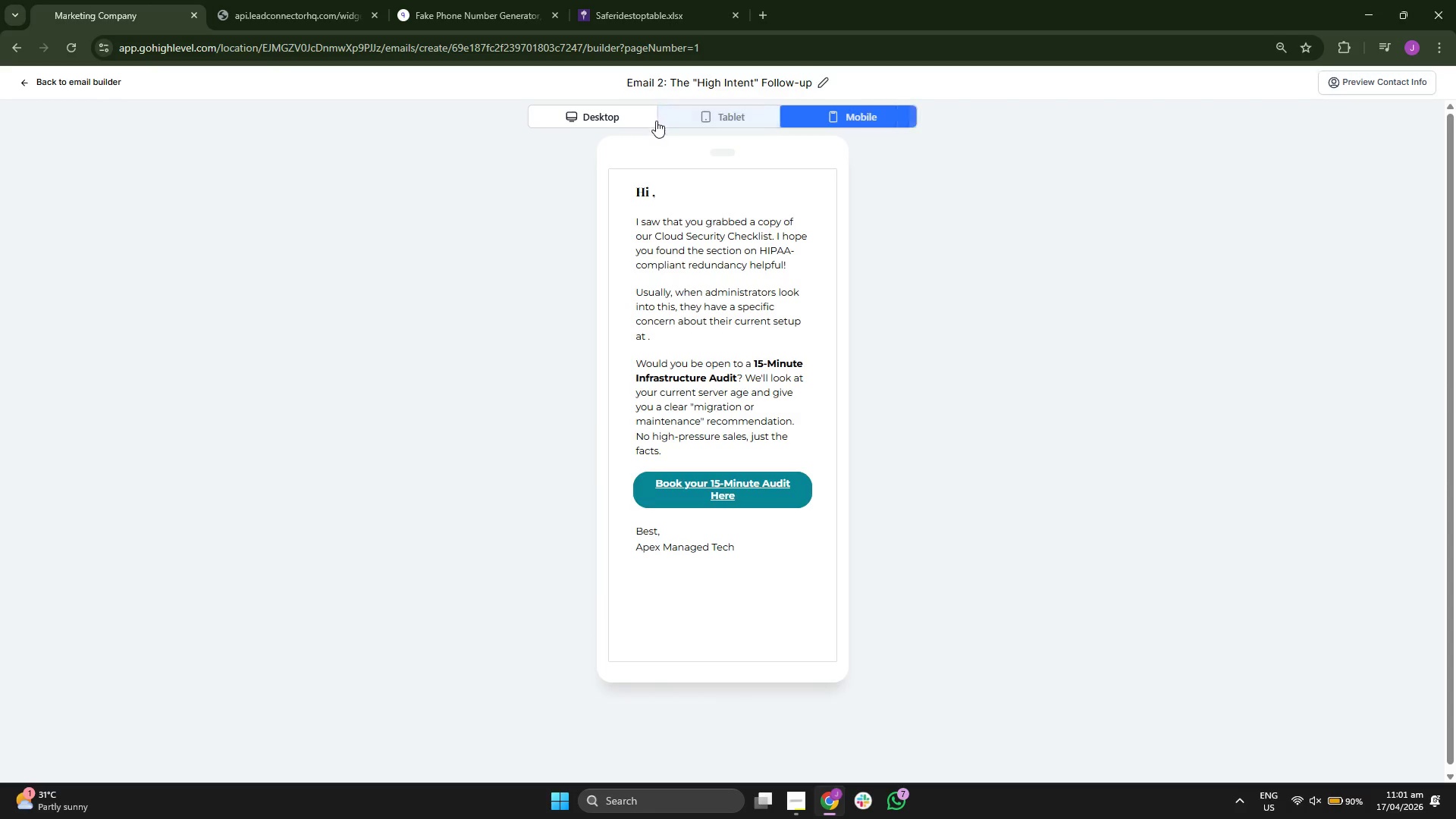 
left_click([590, 121])
 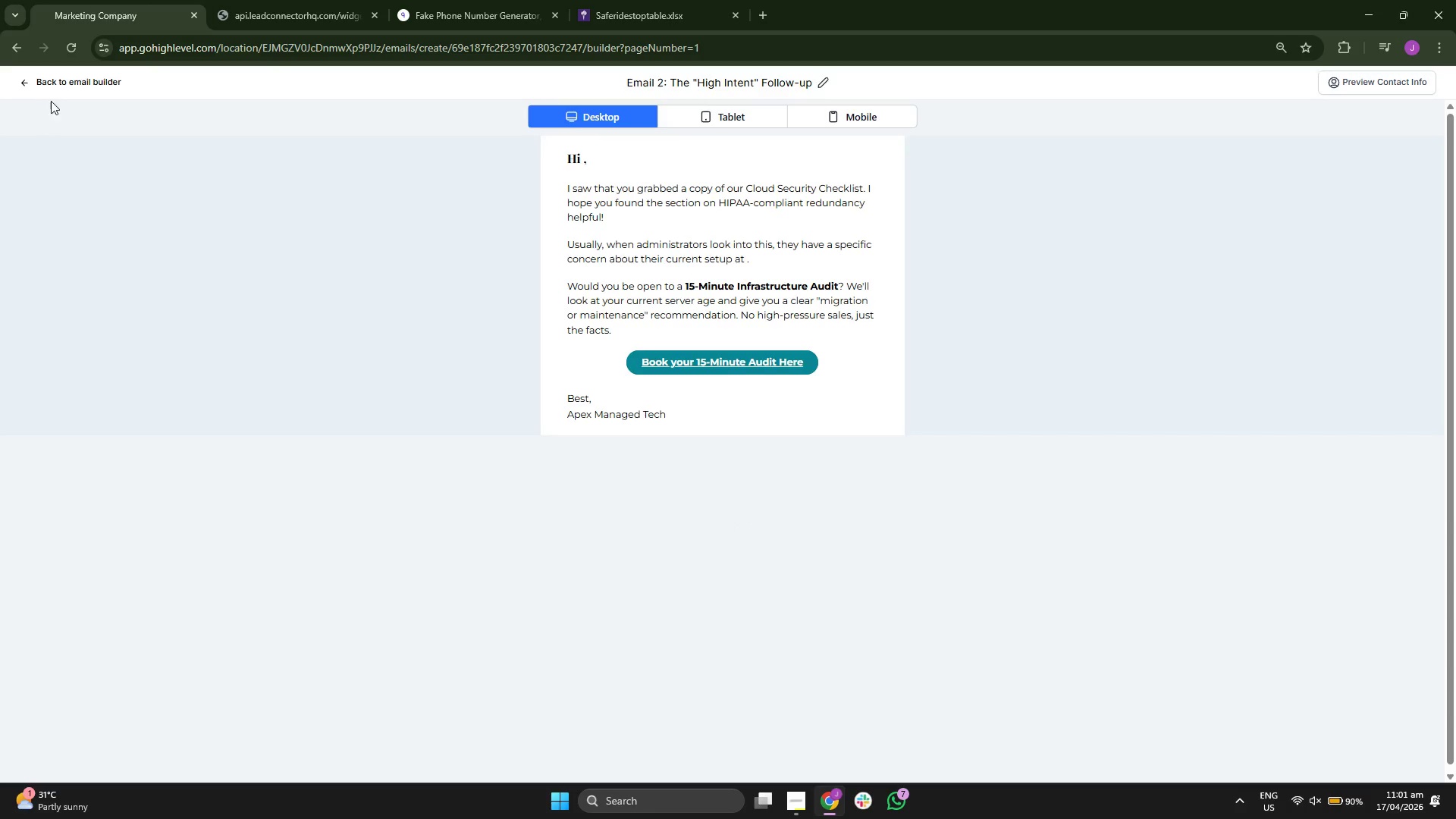 
left_click([61, 78])
 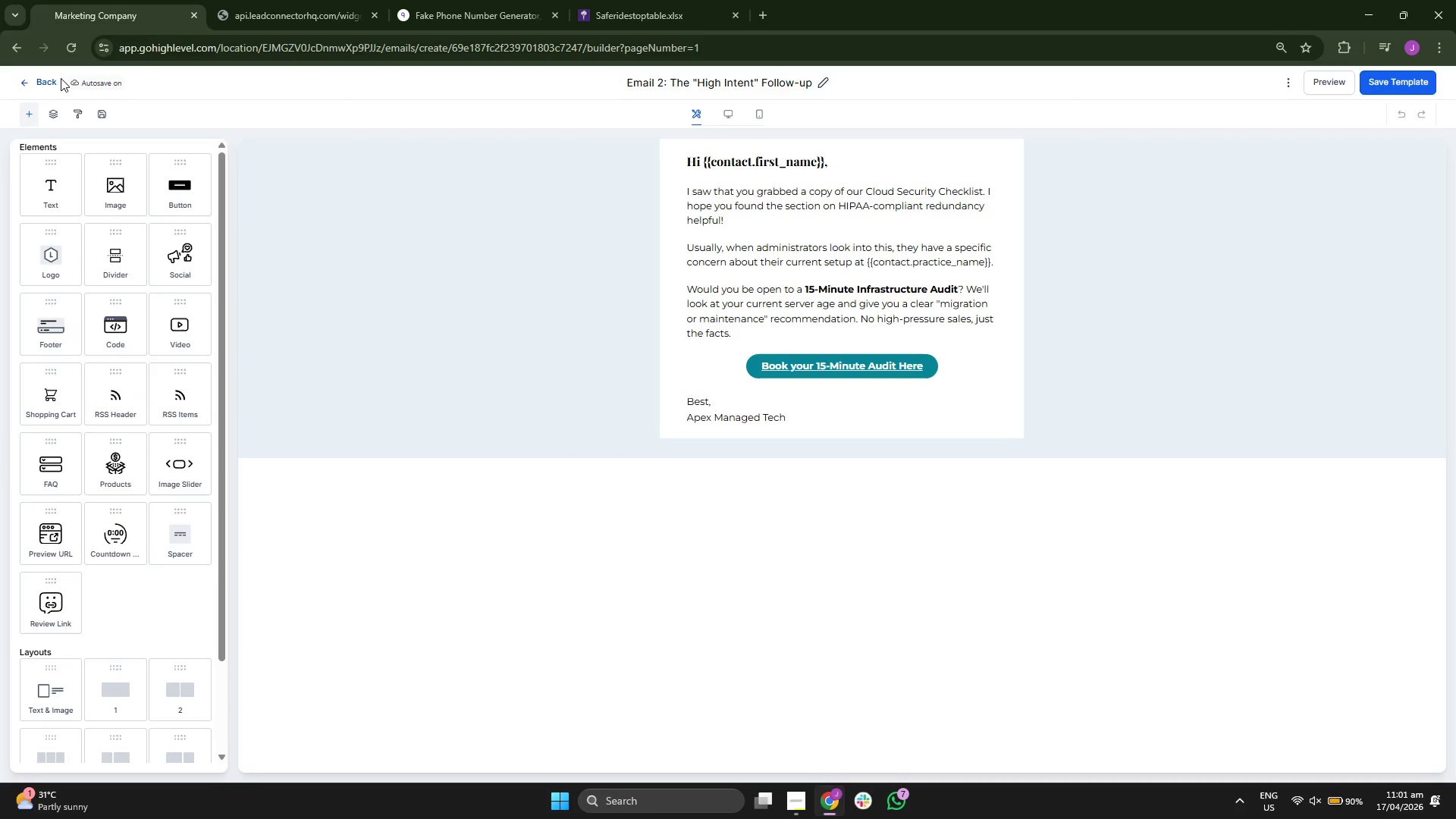 
left_click([47, 81])
 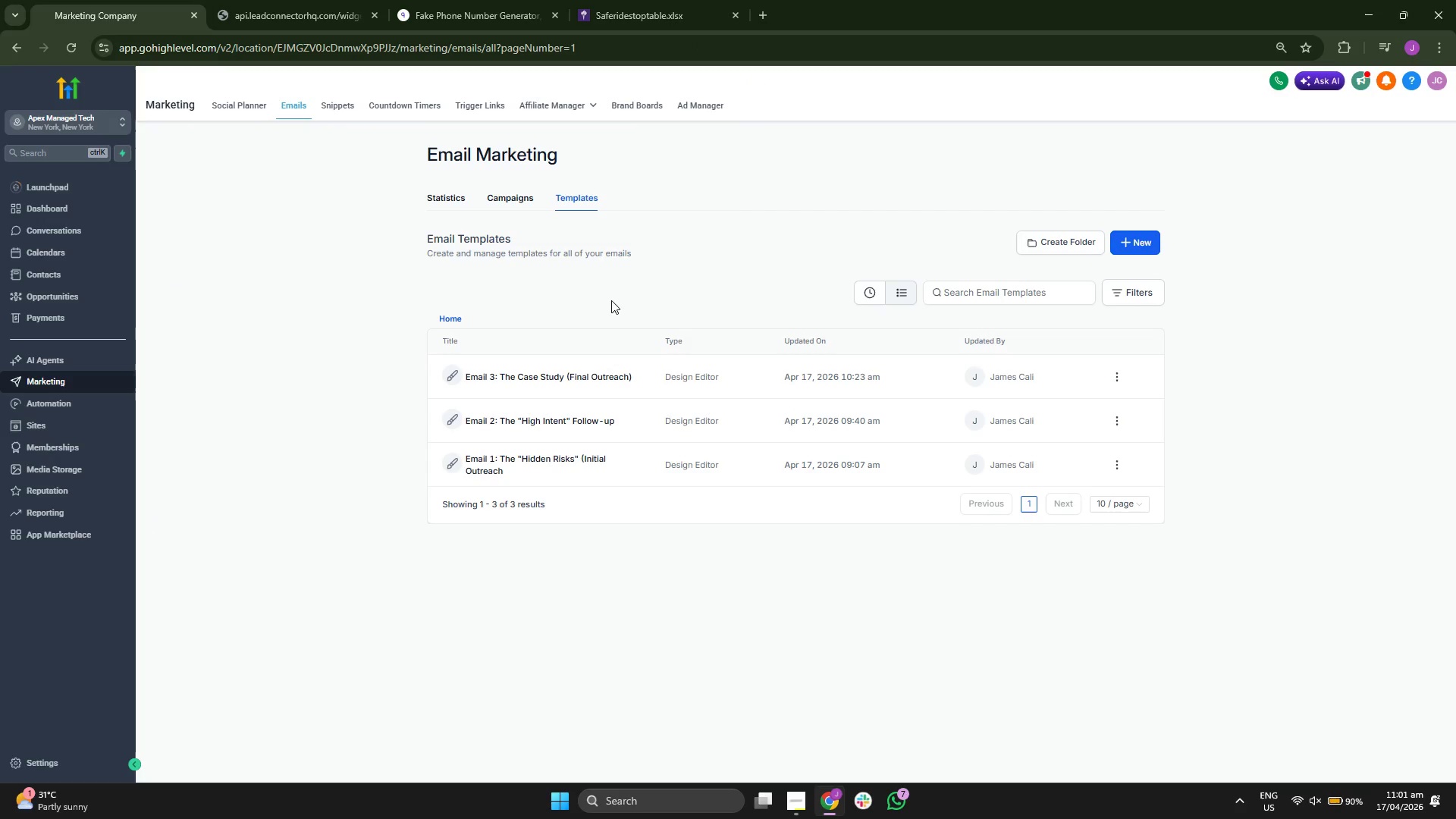 
wait(5.08)
 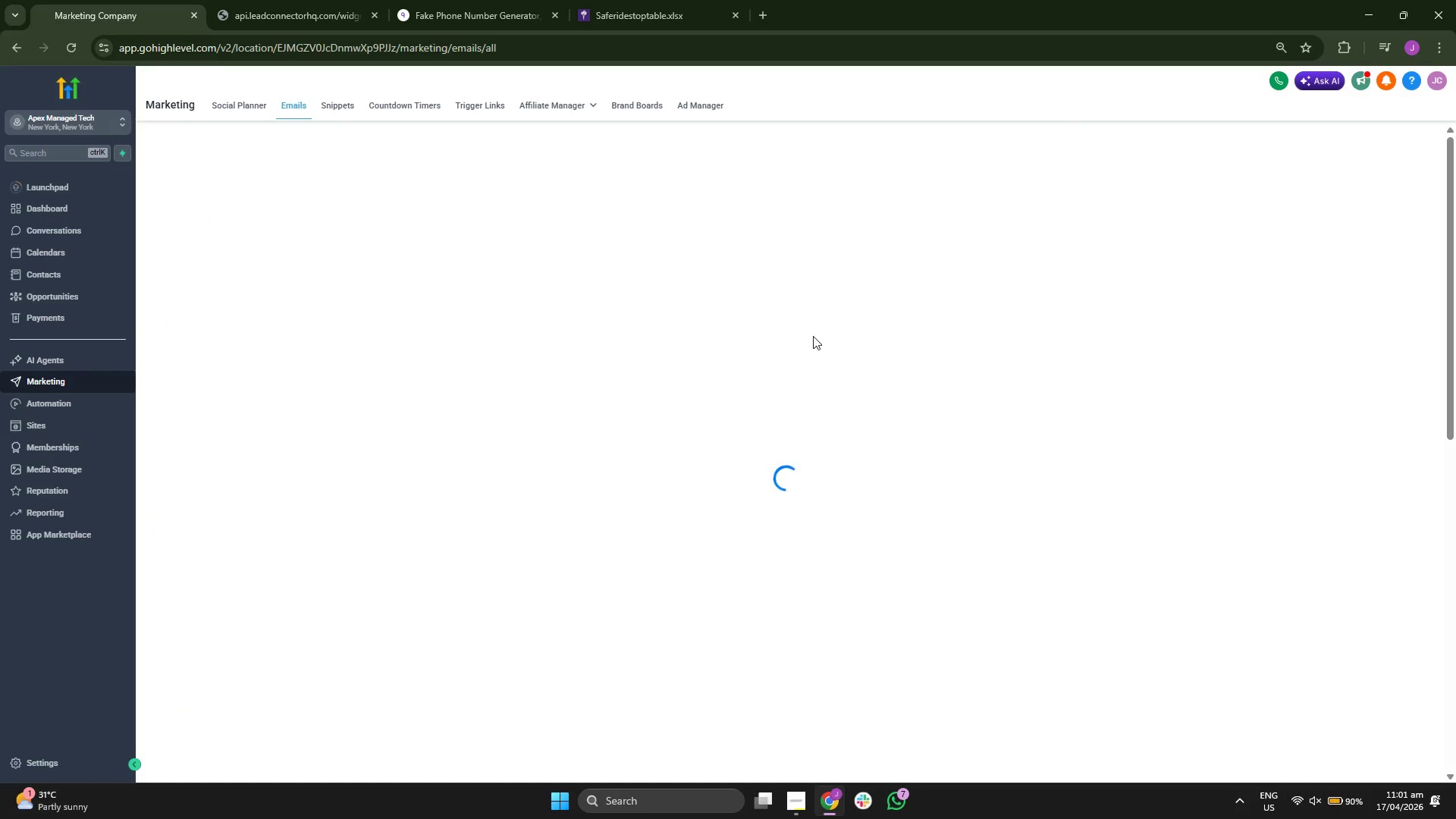 
left_click([592, 373])
 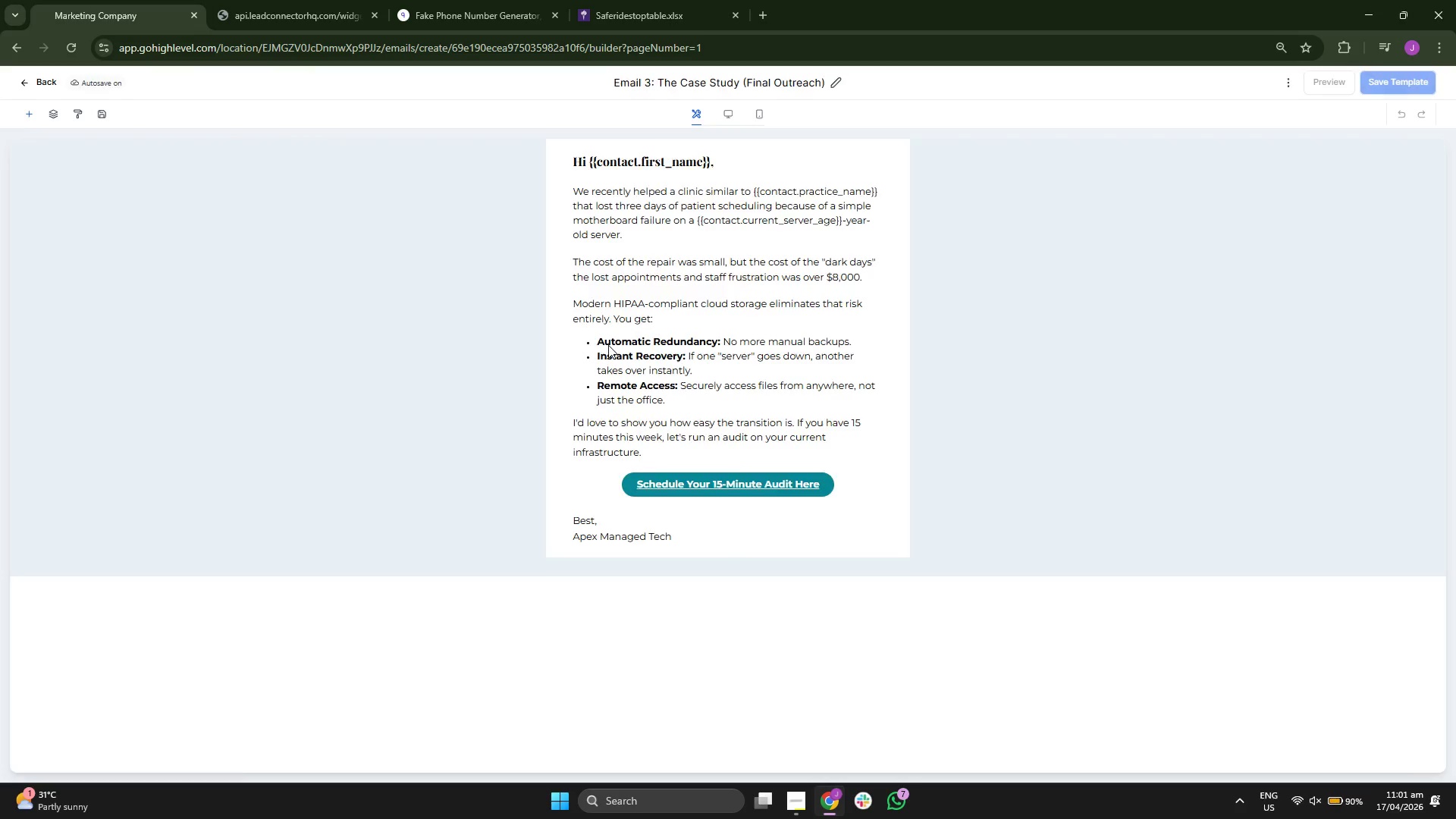 
wait(6.72)
 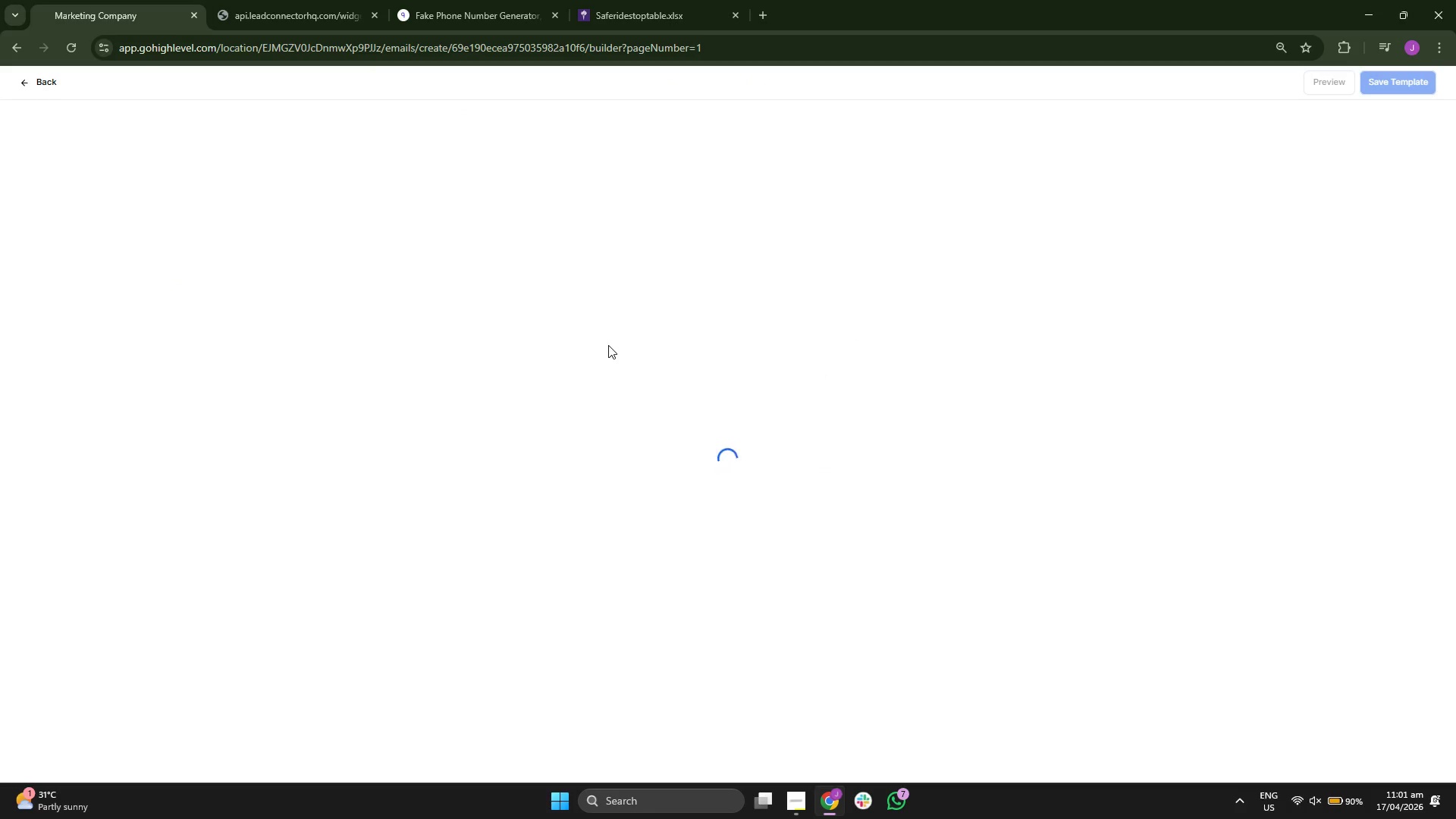 
double_click([744, 166])
 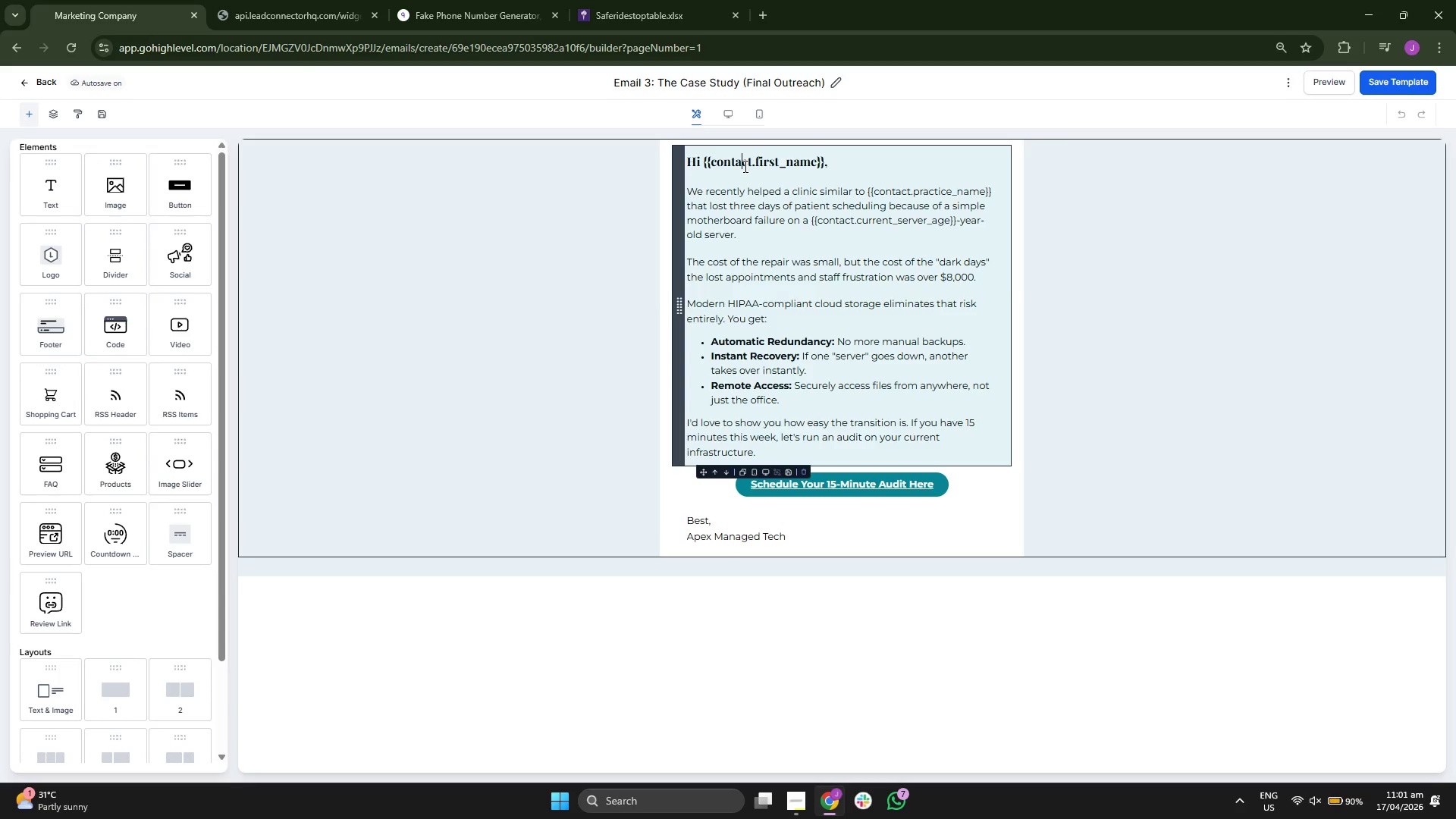 
triple_click([744, 166])
 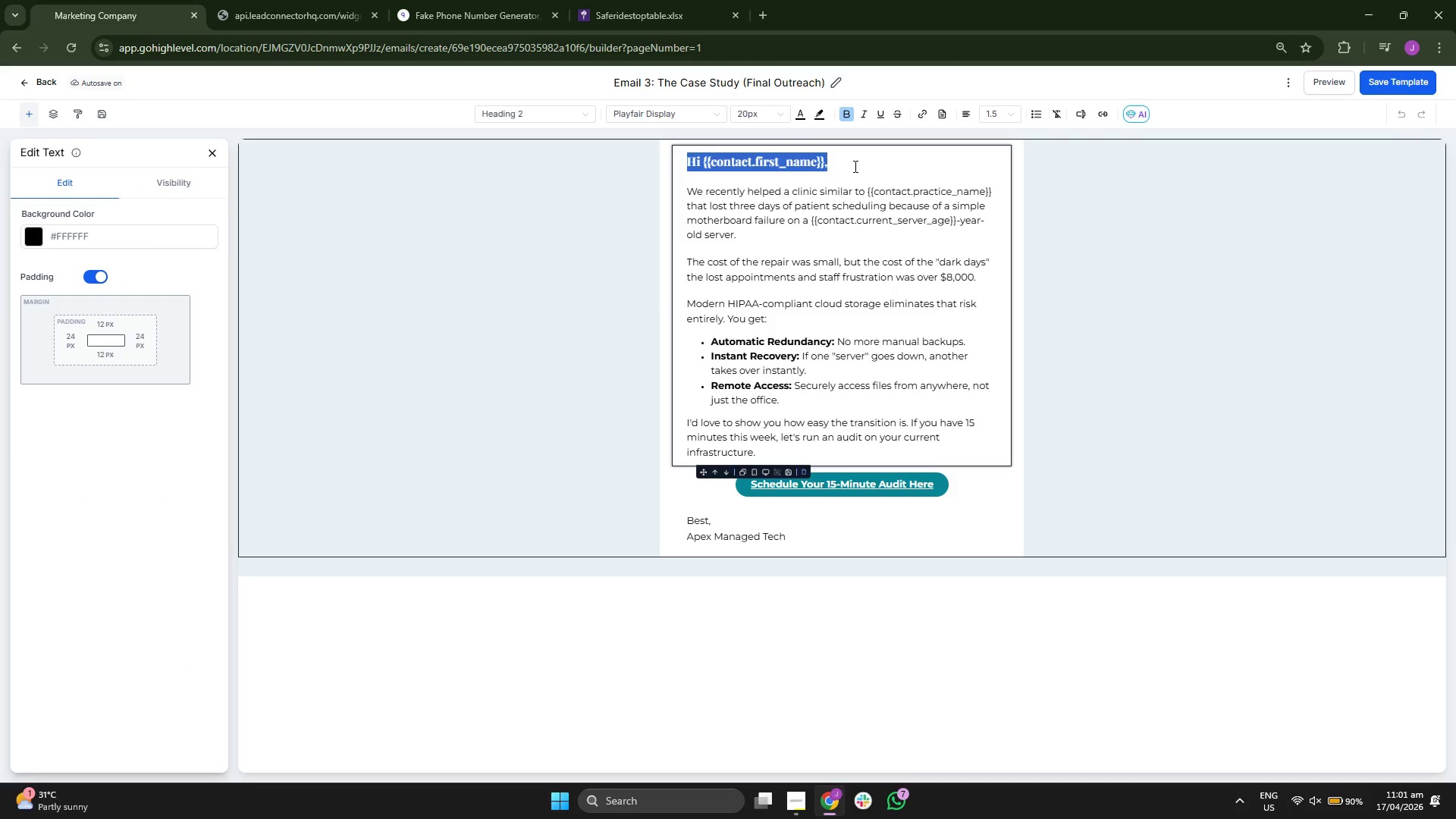 
left_click([780, 205])
 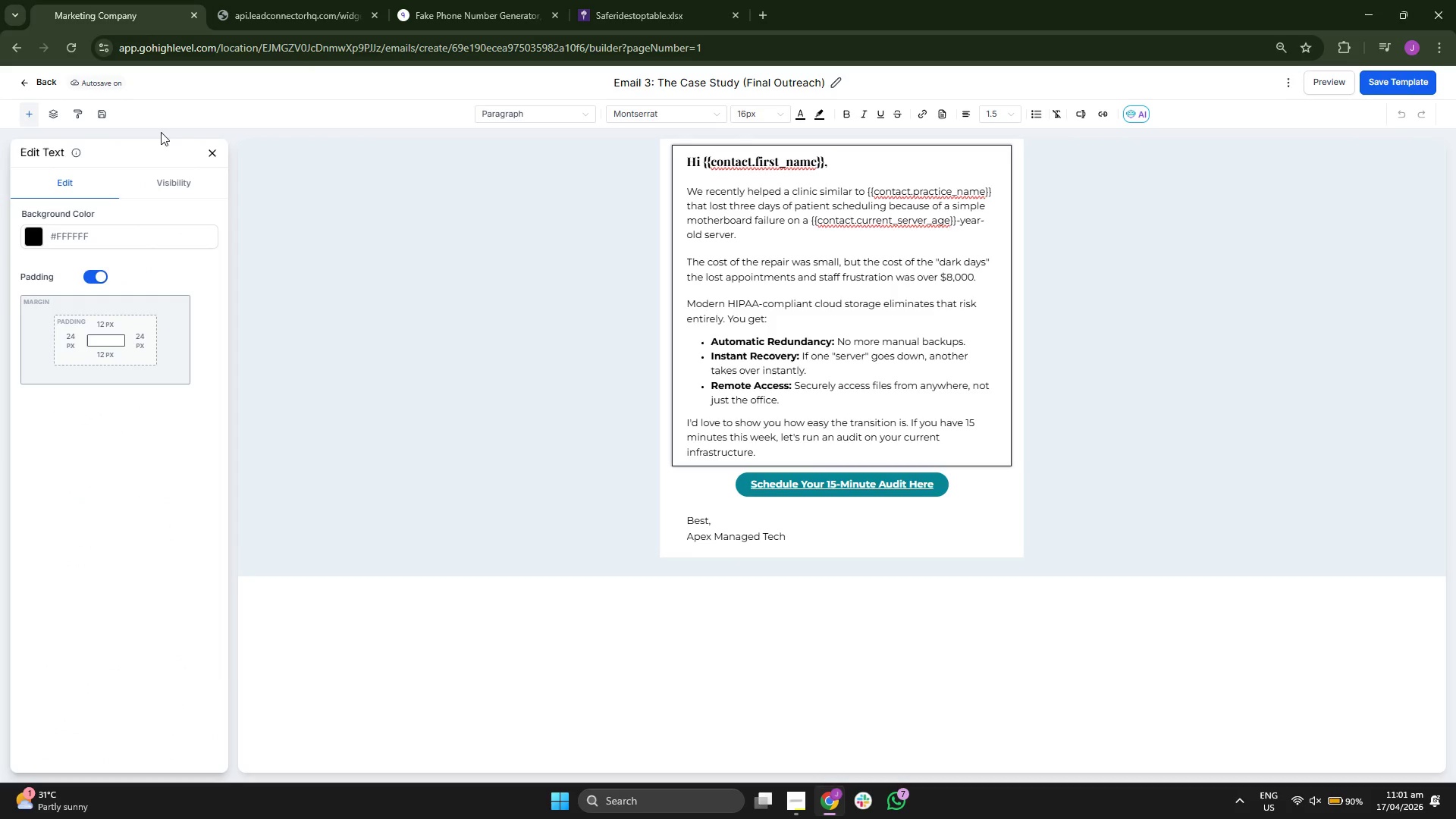 
left_click([214, 154])
 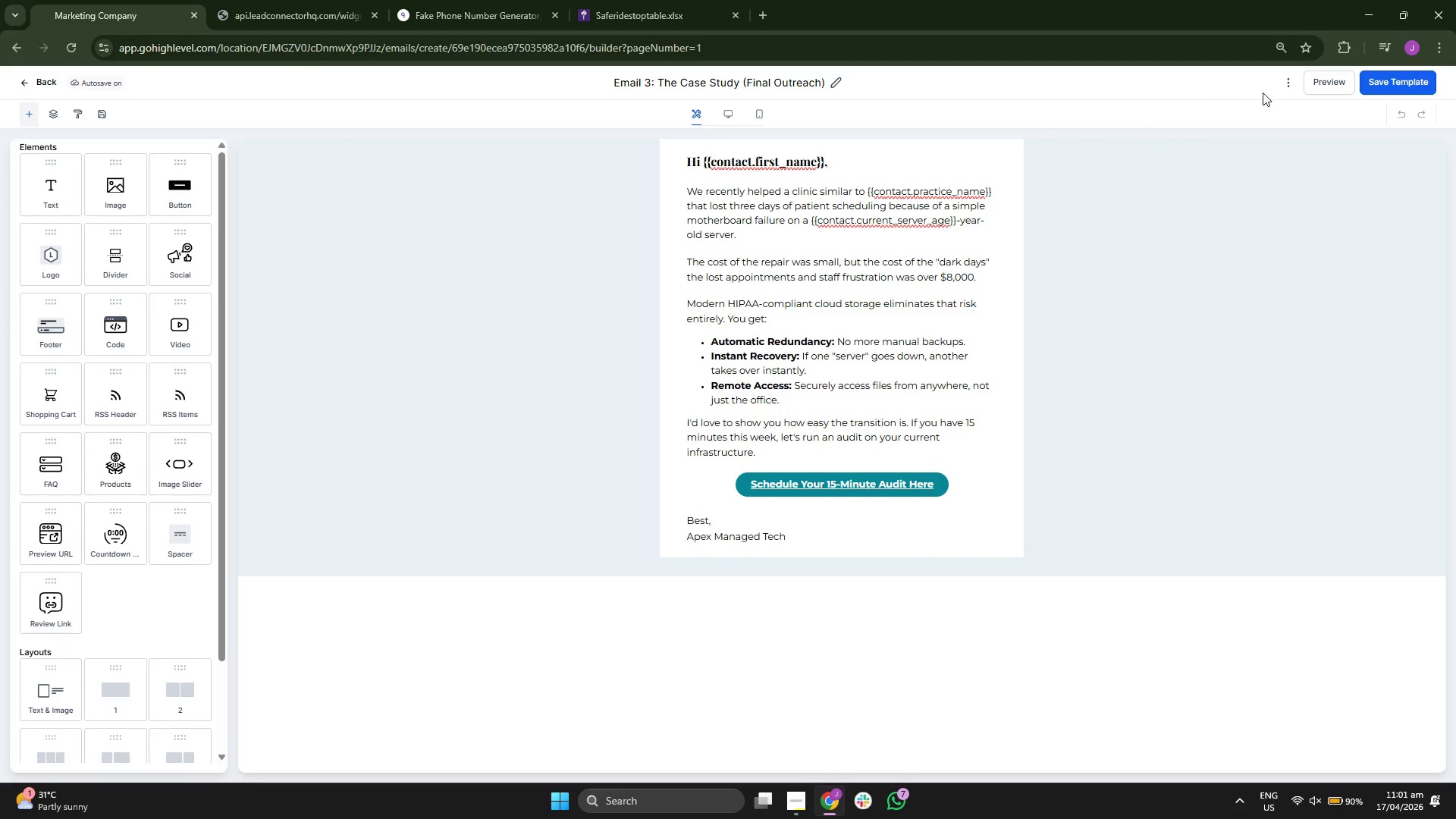 
left_click([1304, 80])
 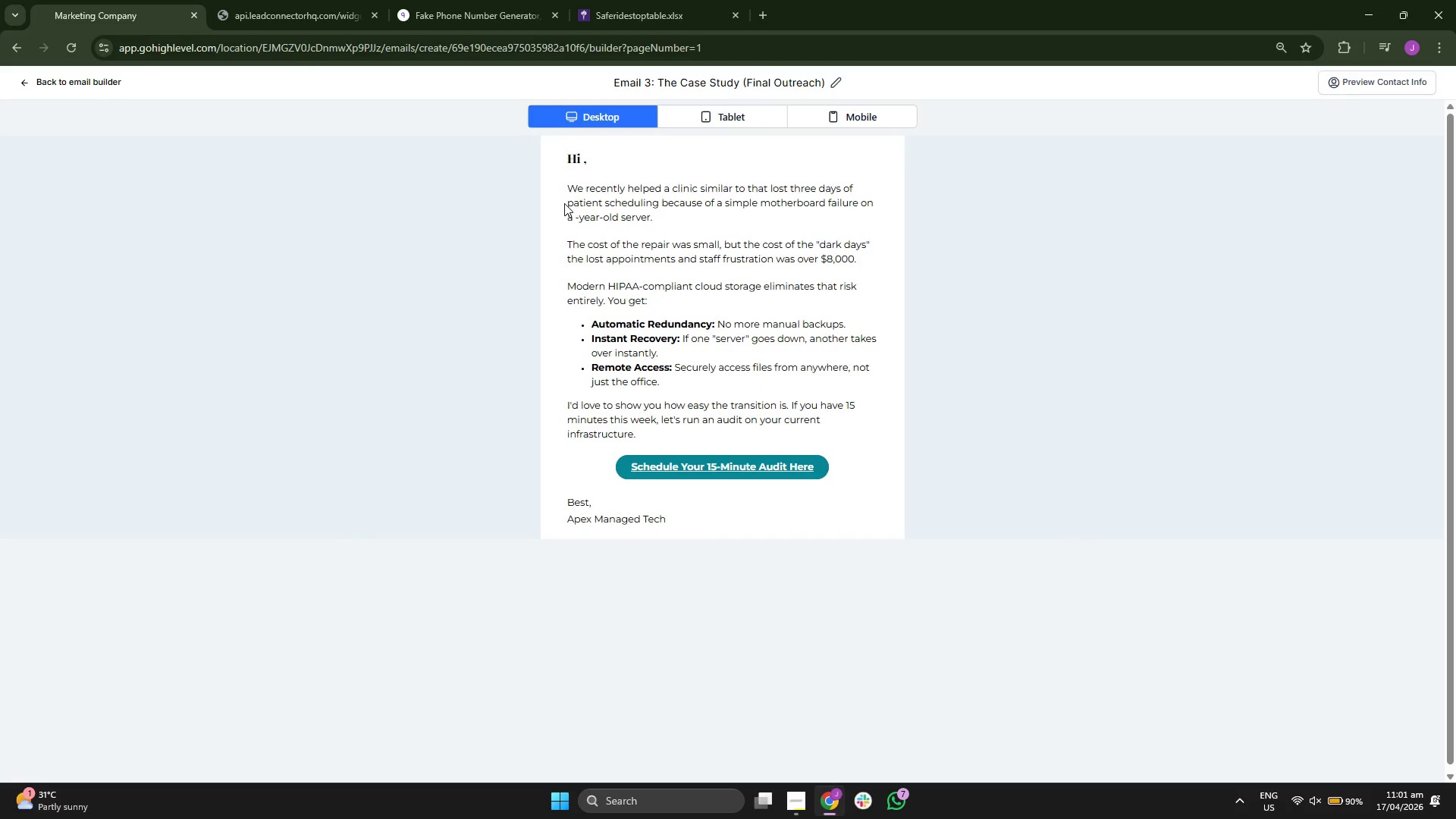 
left_click_drag(start_coordinate=[563, 194], to_coordinate=[727, 193])
 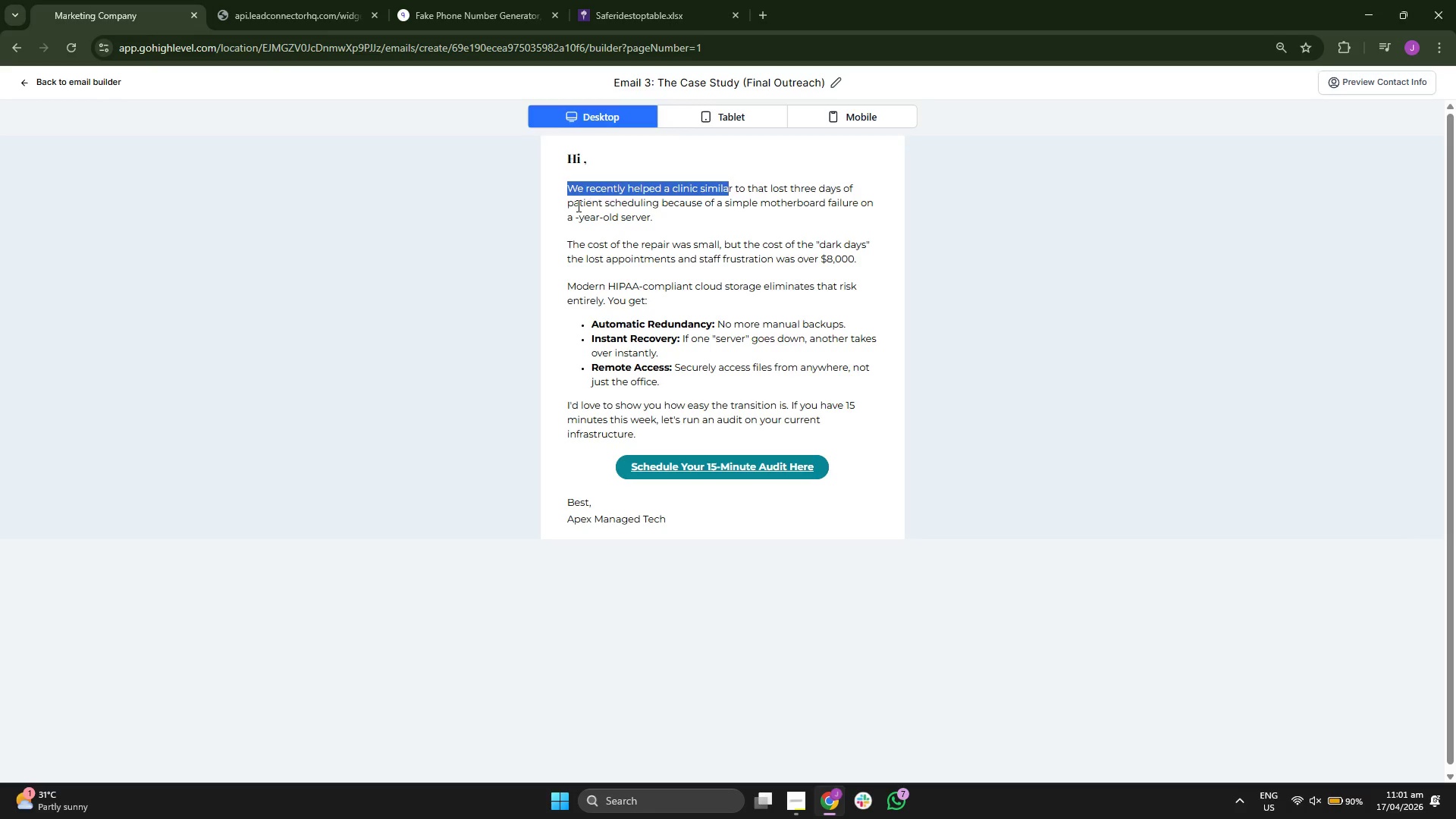 
left_click_drag(start_coordinate=[566, 206], to_coordinate=[650, 201])
 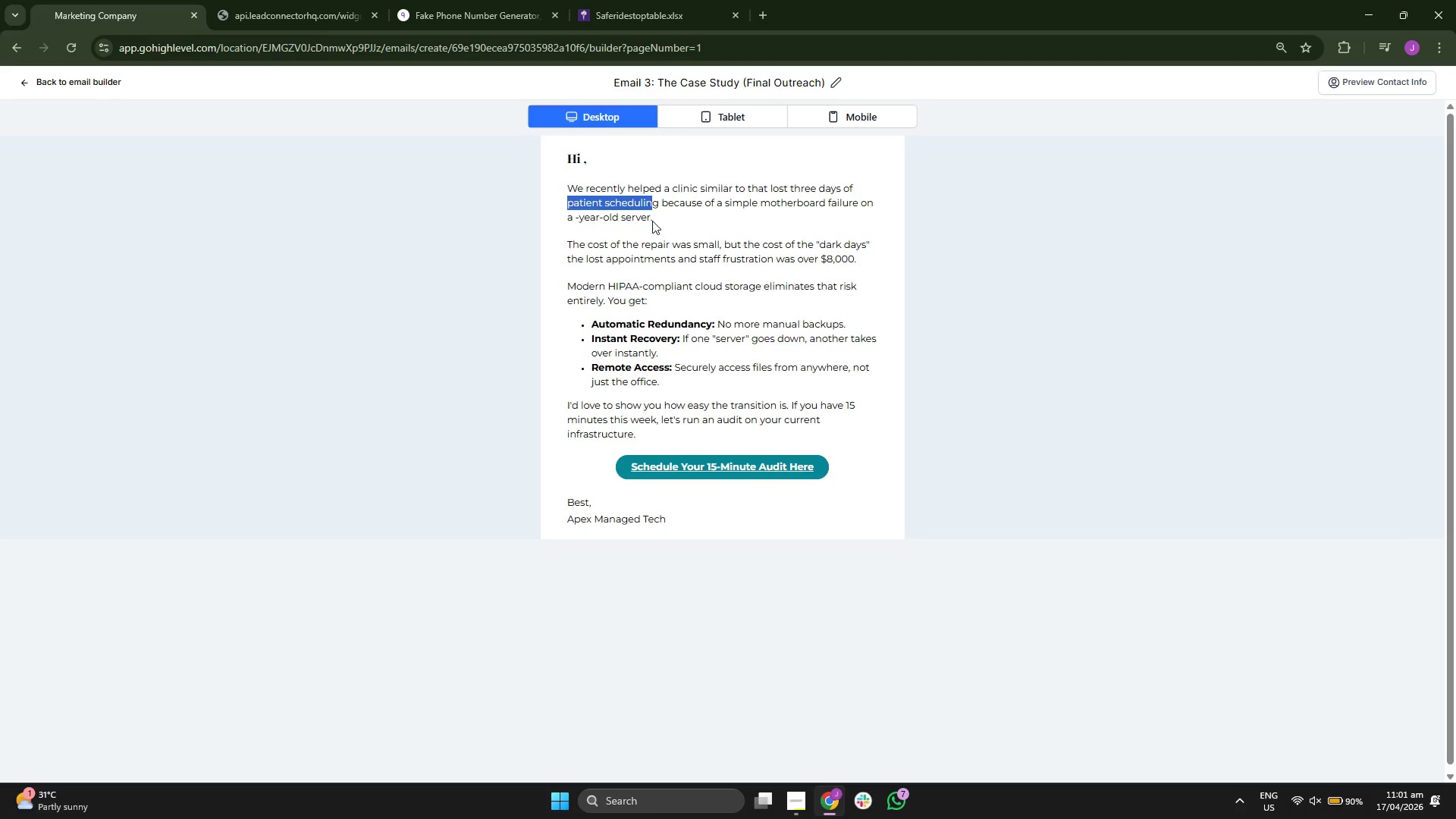 
left_click_drag(start_coordinate=[664, 222], to_coordinate=[655, 223])
 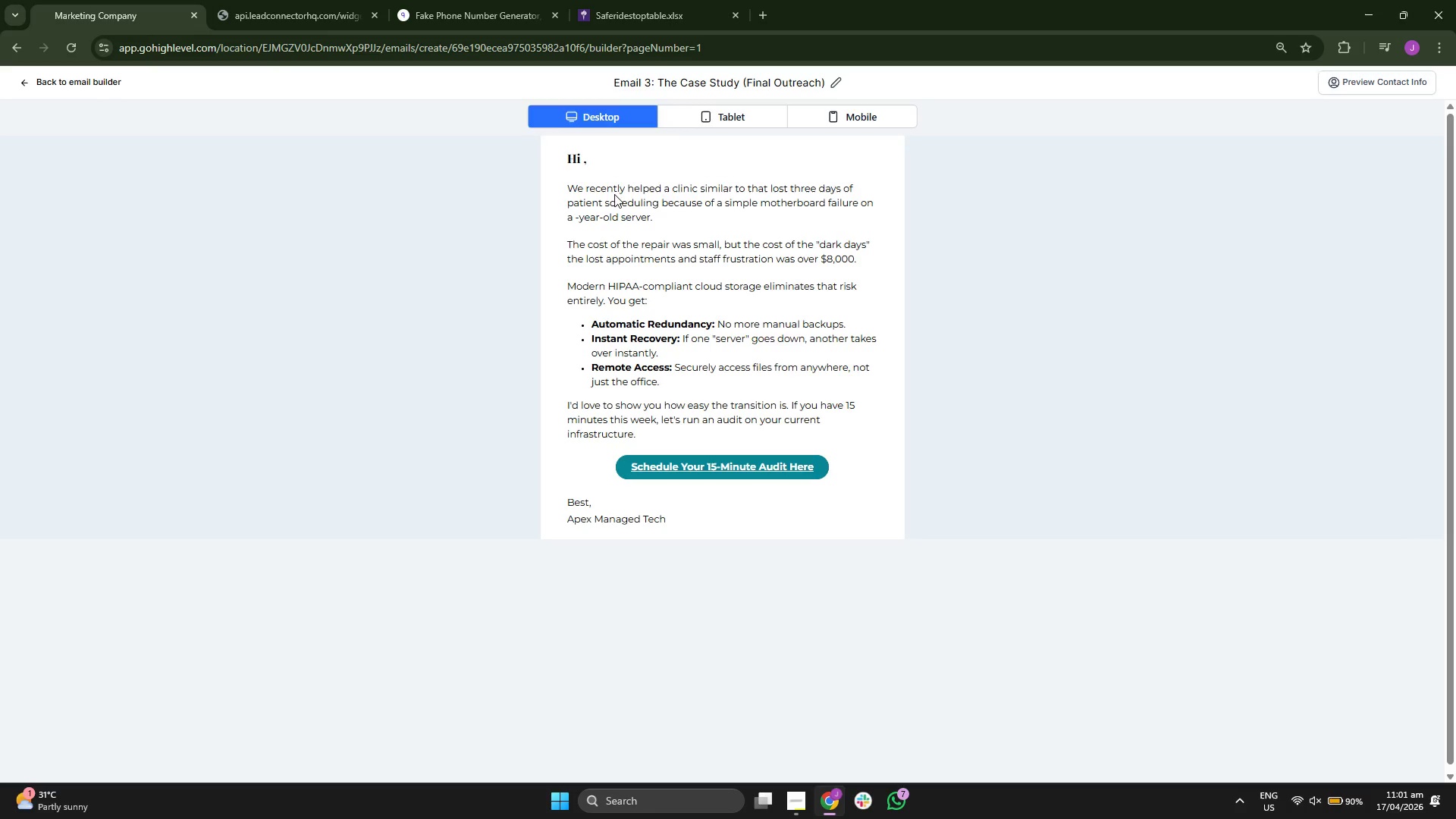 
left_click_drag(start_coordinate=[604, 190], to_coordinate=[701, 193])
 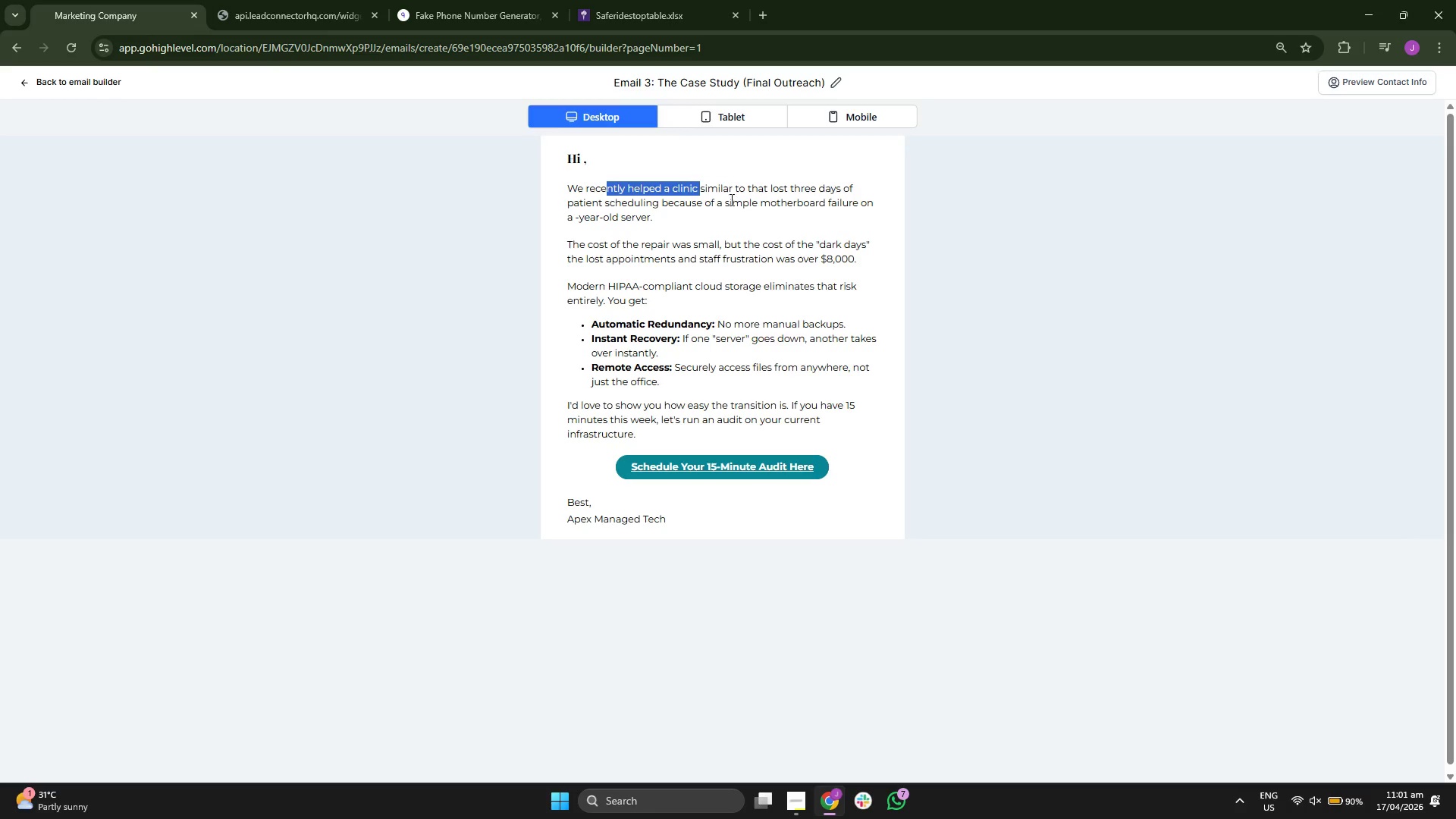 
left_click_drag(start_coordinate=[717, 193], to_coordinate=[733, 193])
 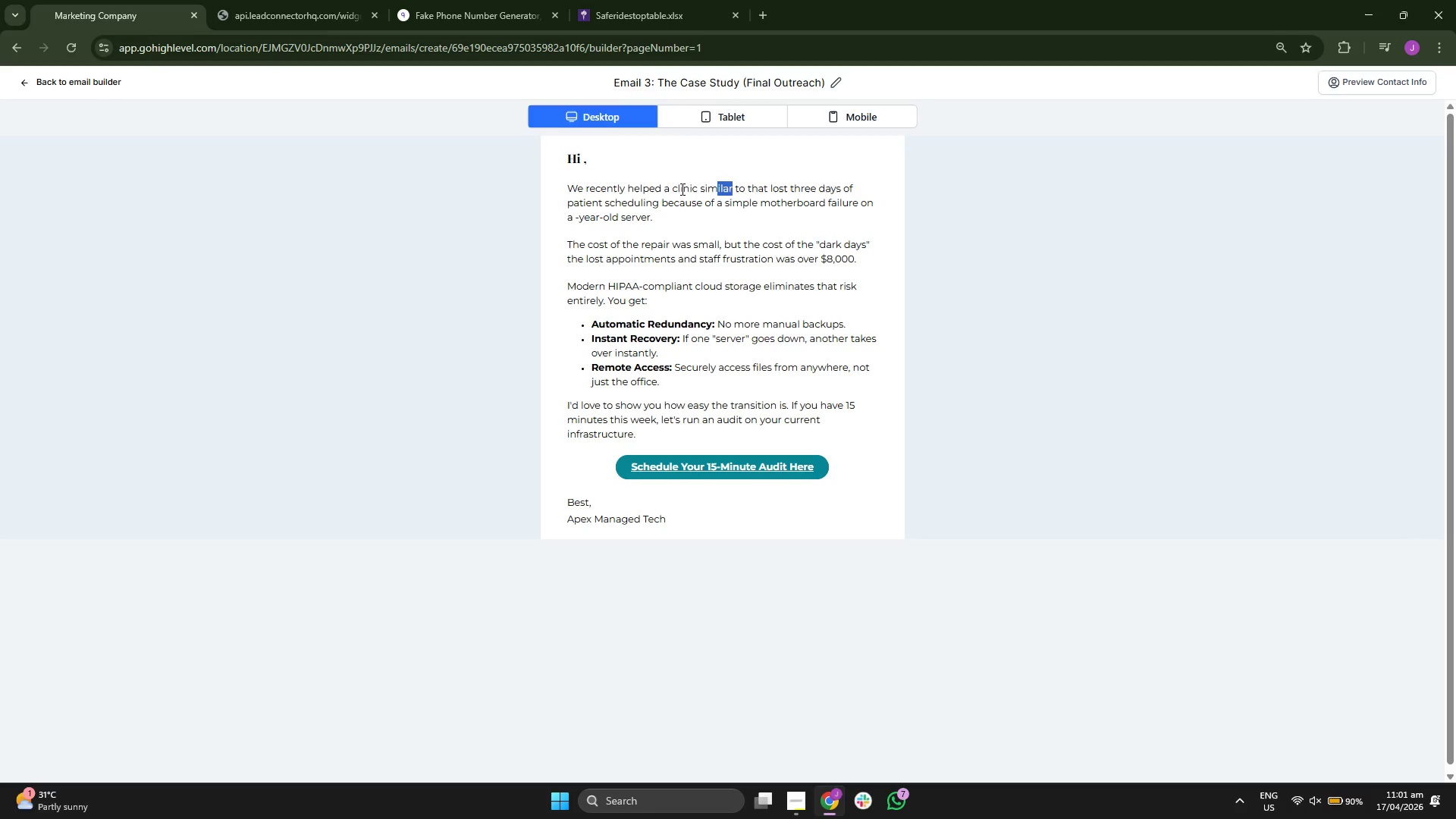 
left_click_drag(start_coordinate=[679, 189], to_coordinate=[770, 187])
 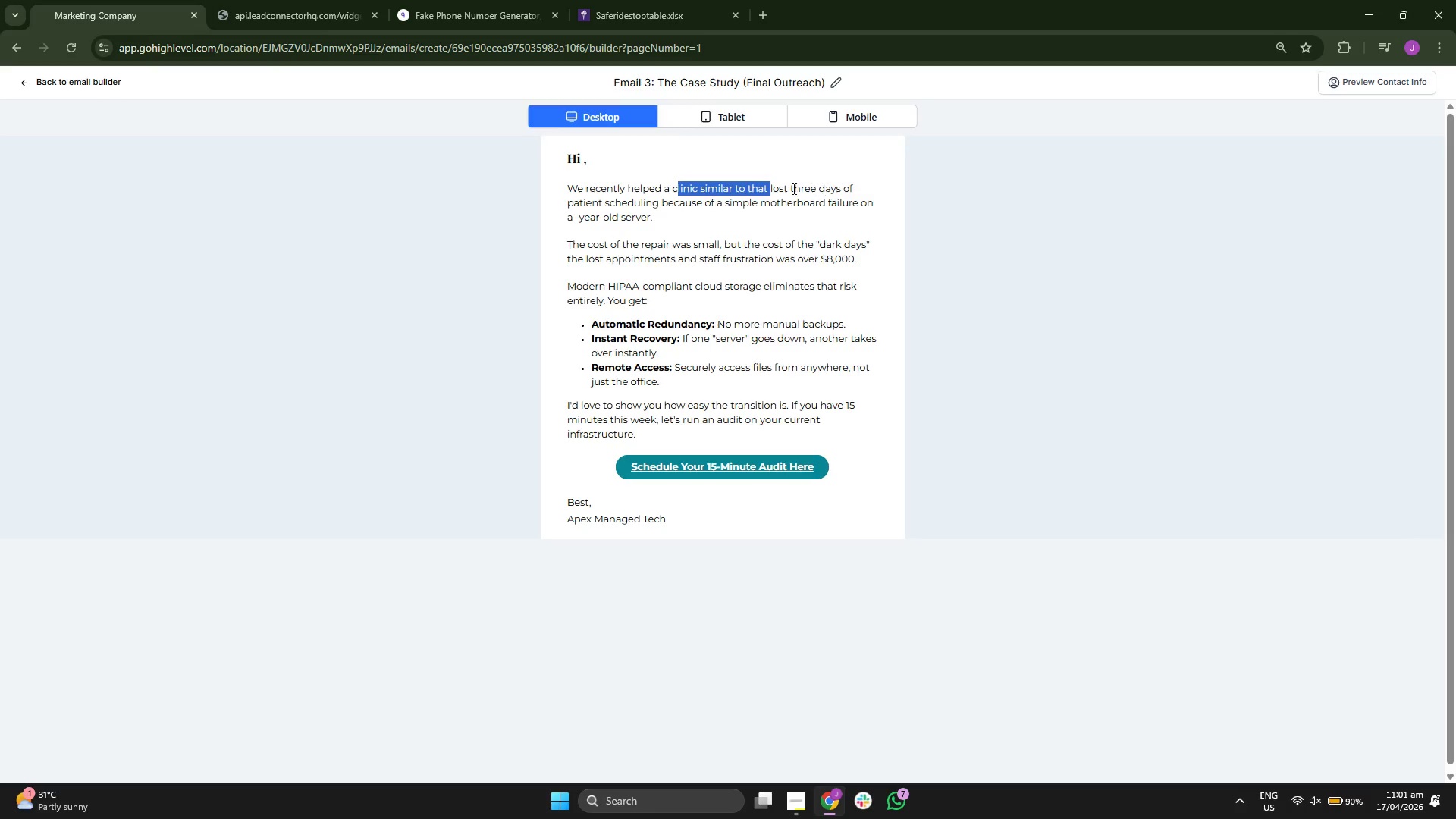 
left_click_drag(start_coordinate=[783, 188], to_coordinate=[840, 188])
 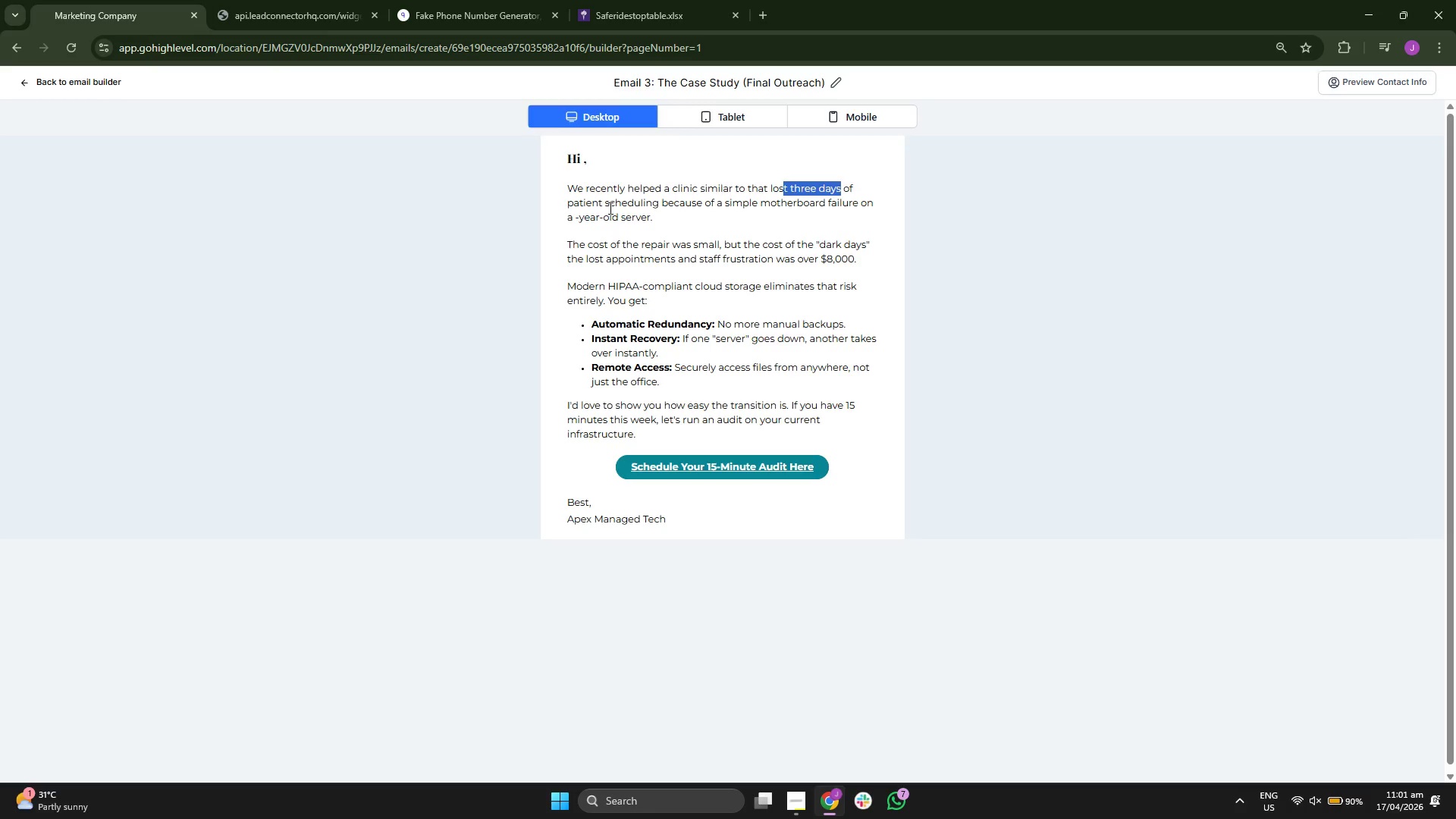 
left_click_drag(start_coordinate=[595, 208], to_coordinate=[658, 204])
 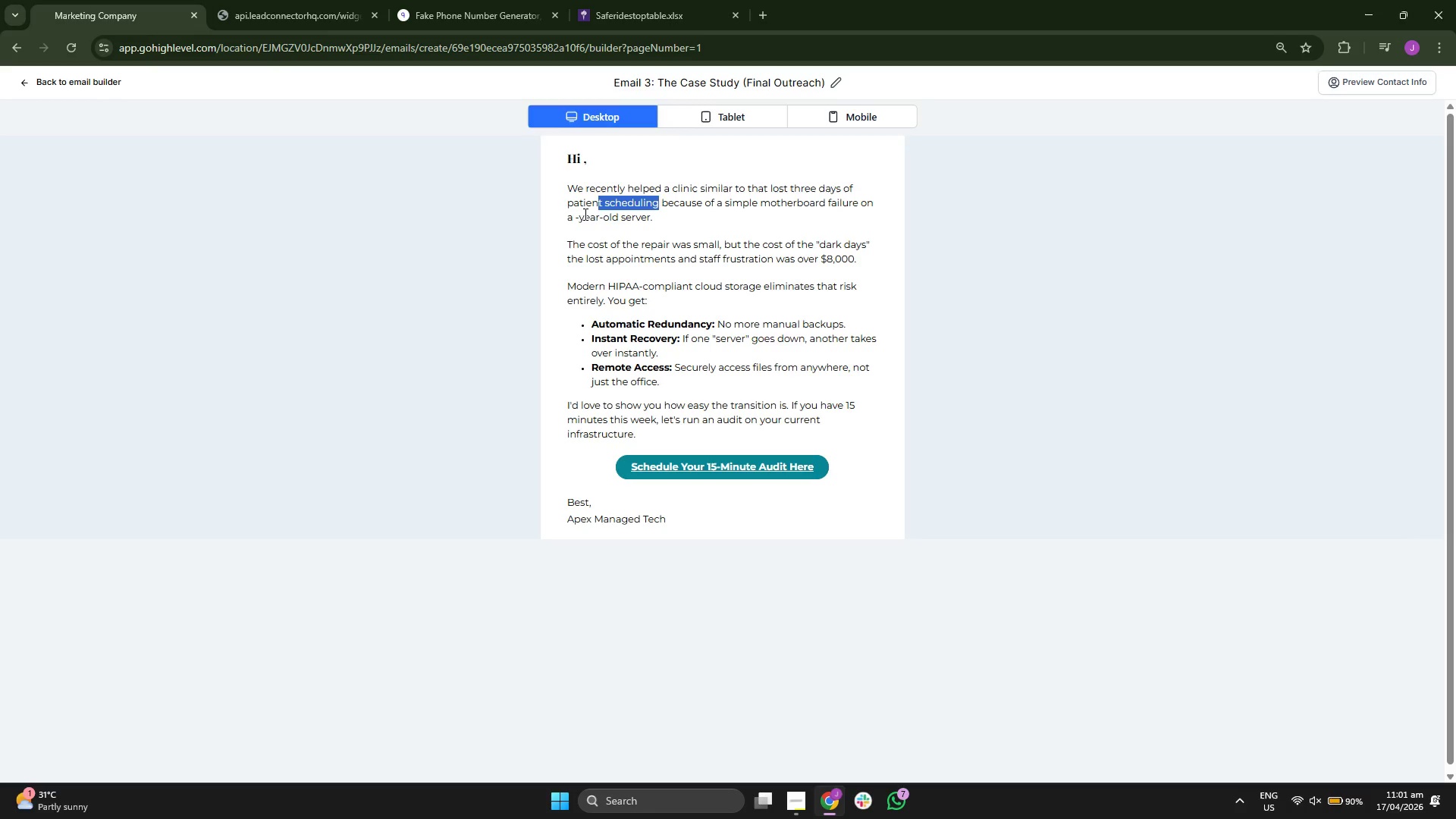 
left_click_drag(start_coordinate=[576, 214], to_coordinate=[607, 217])
 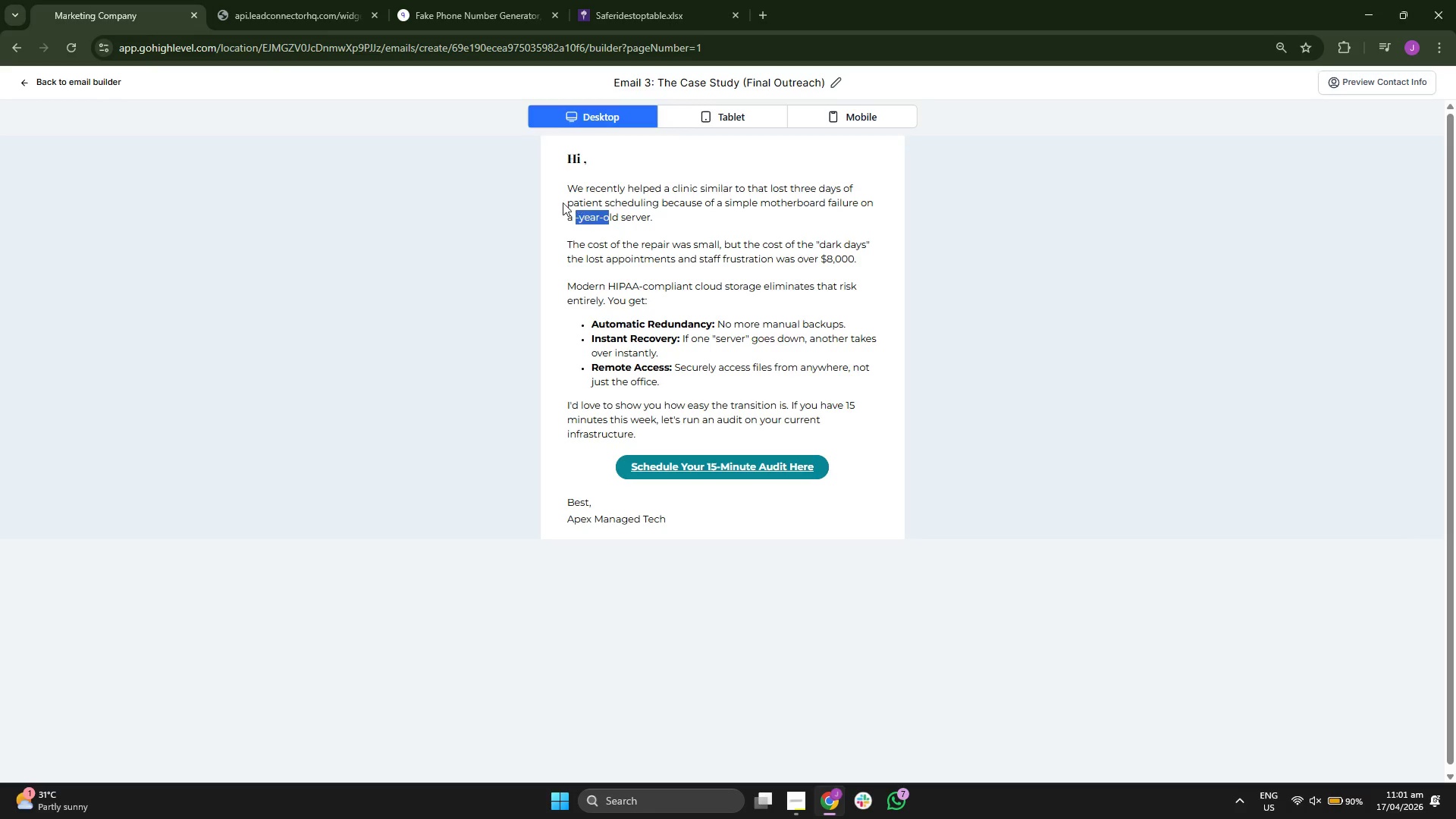 
left_click_drag(start_coordinate=[564, 202], to_coordinate=[679, 202])
 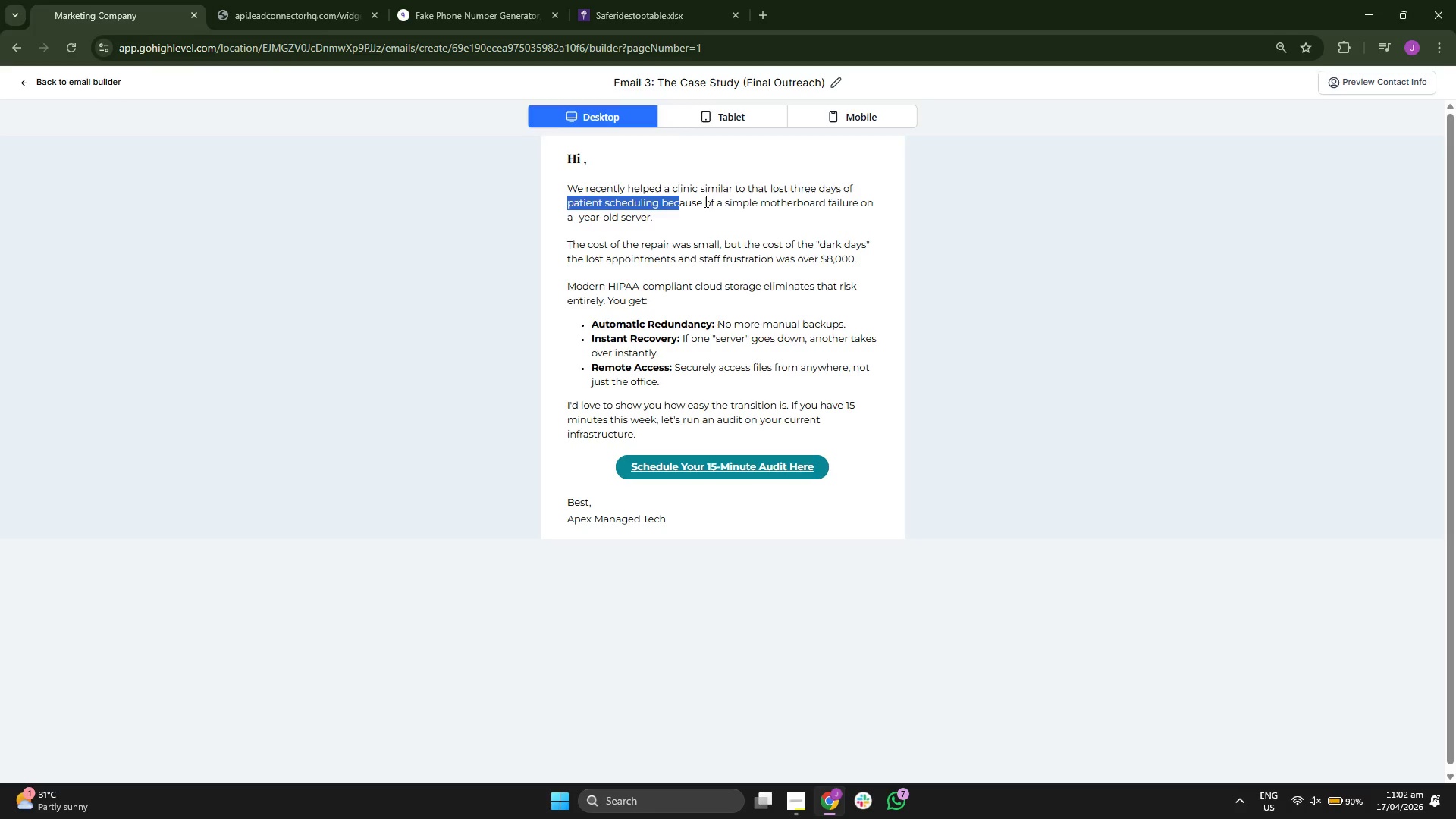 
left_click_drag(start_coordinate=[704, 202], to_coordinate=[777, 208])
 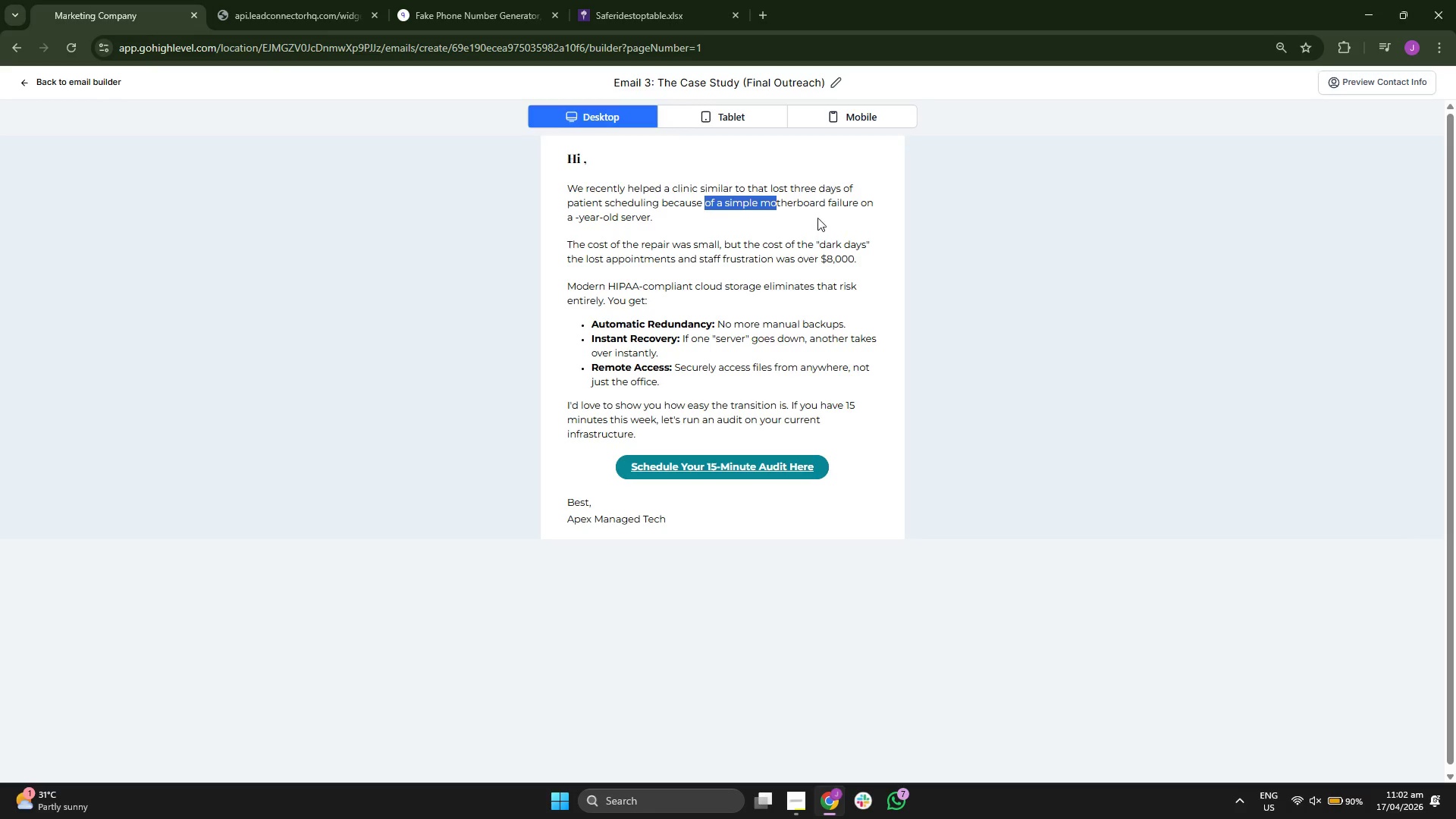 
left_click_drag(start_coordinate=[798, 206], to_coordinate=[849, 203])
 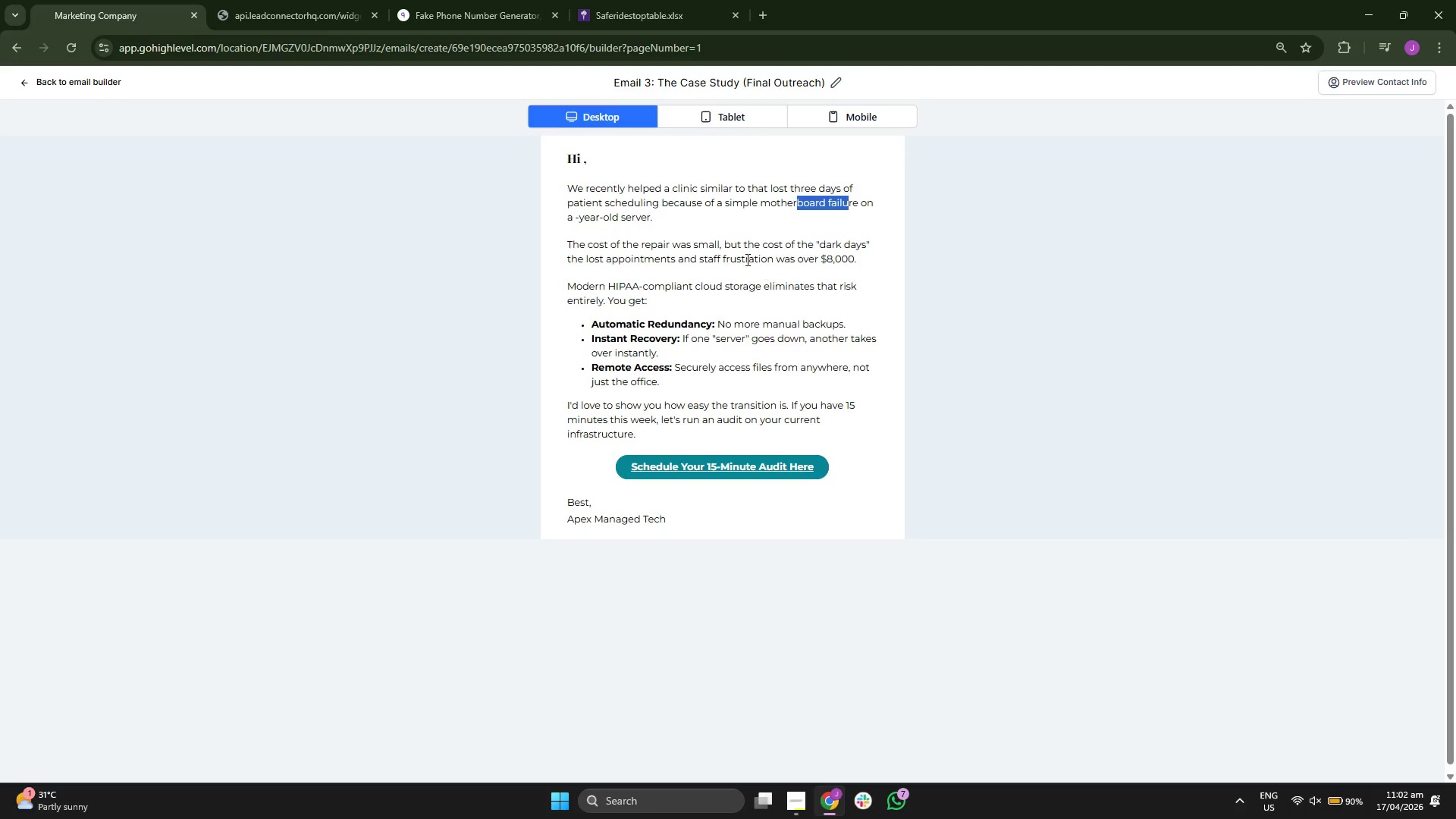 
left_click_drag(start_coordinate=[729, 203], to_coordinate=[746, 200])
 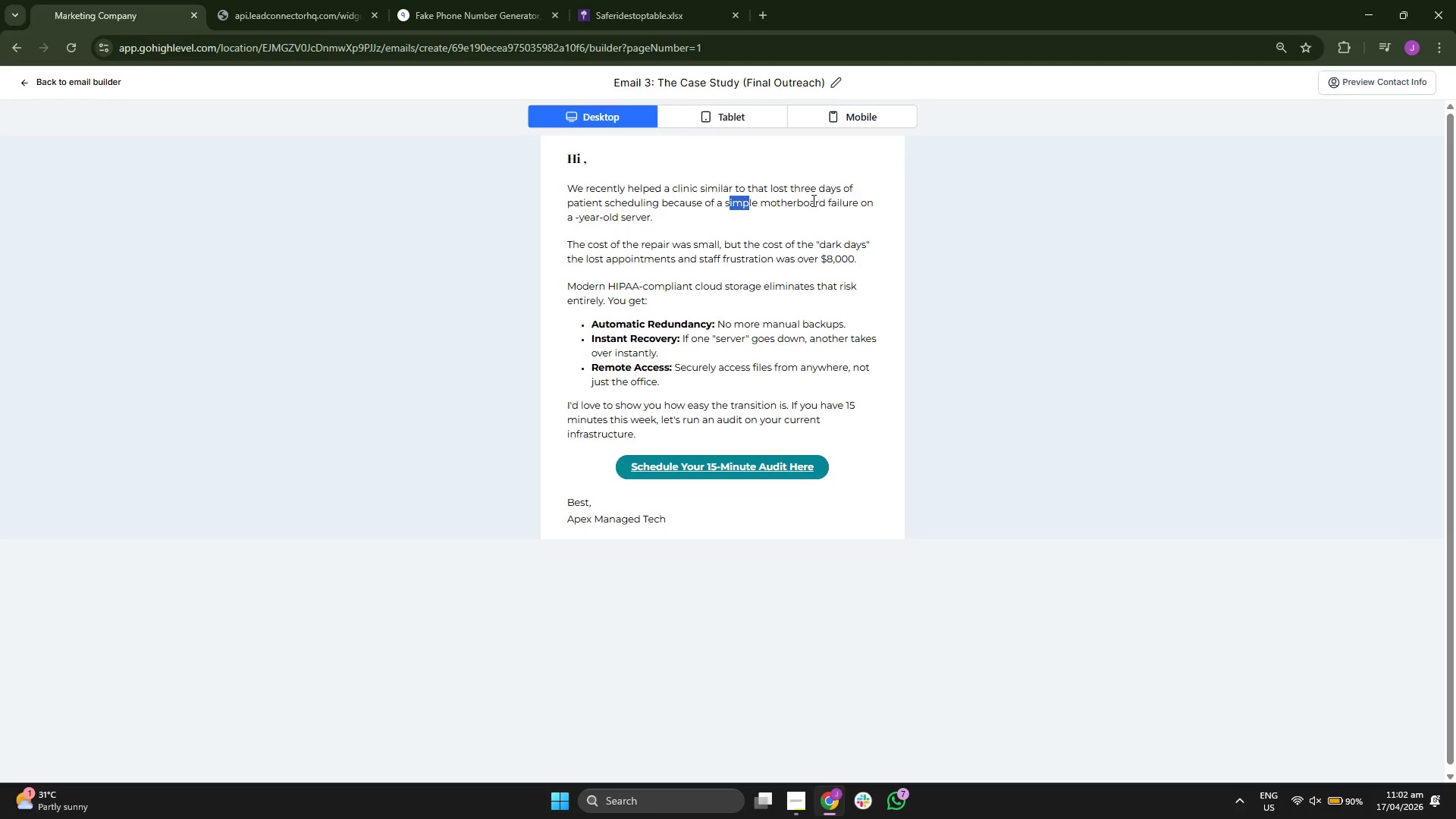 
left_click_drag(start_coordinate=[802, 201], to_coordinate=[814, 201])
 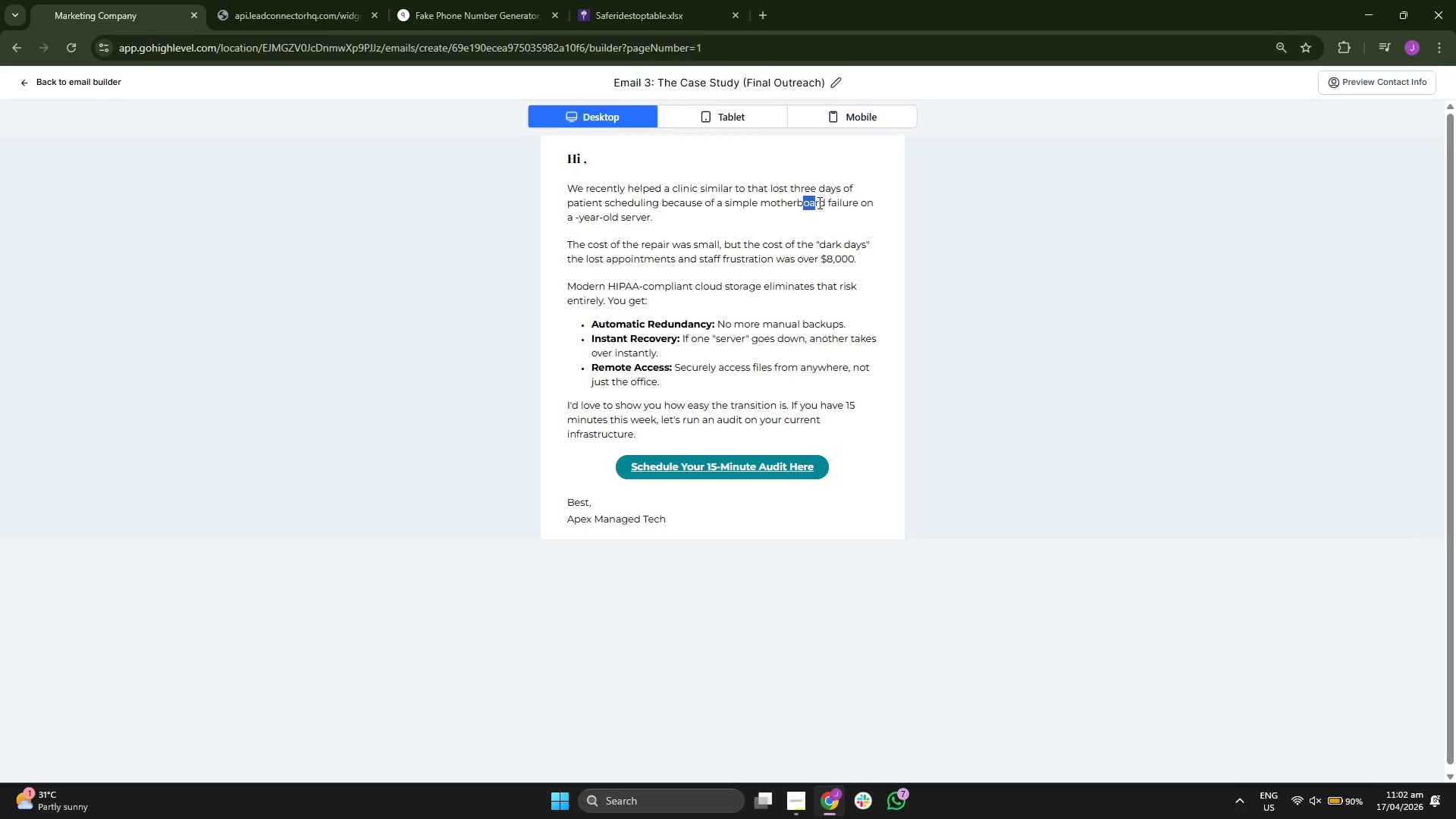 
left_click_drag(start_coordinate=[818, 202], to_coordinate=[871, 203])
 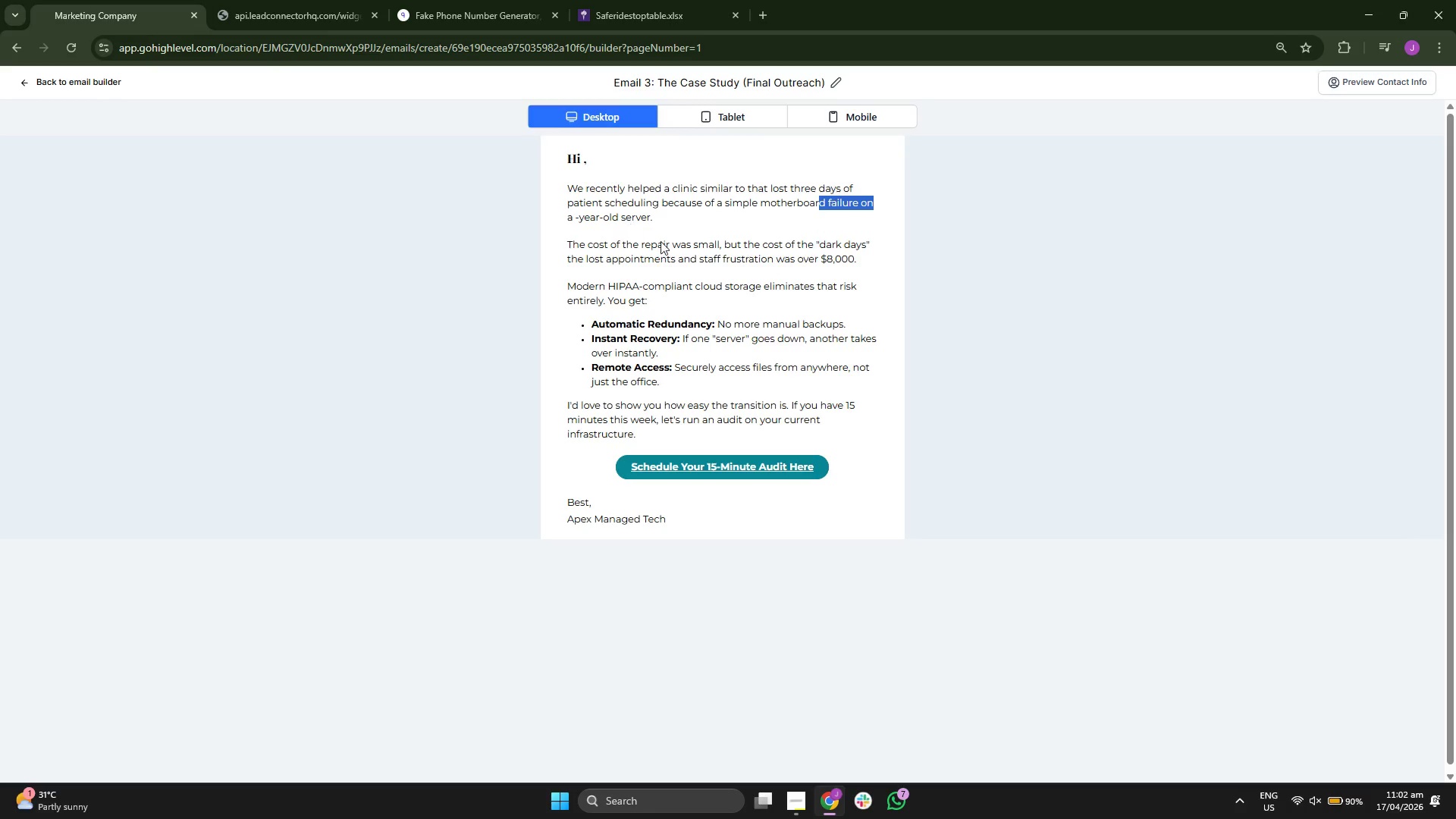 
left_click_drag(start_coordinate=[626, 253], to_coordinate=[721, 253])
 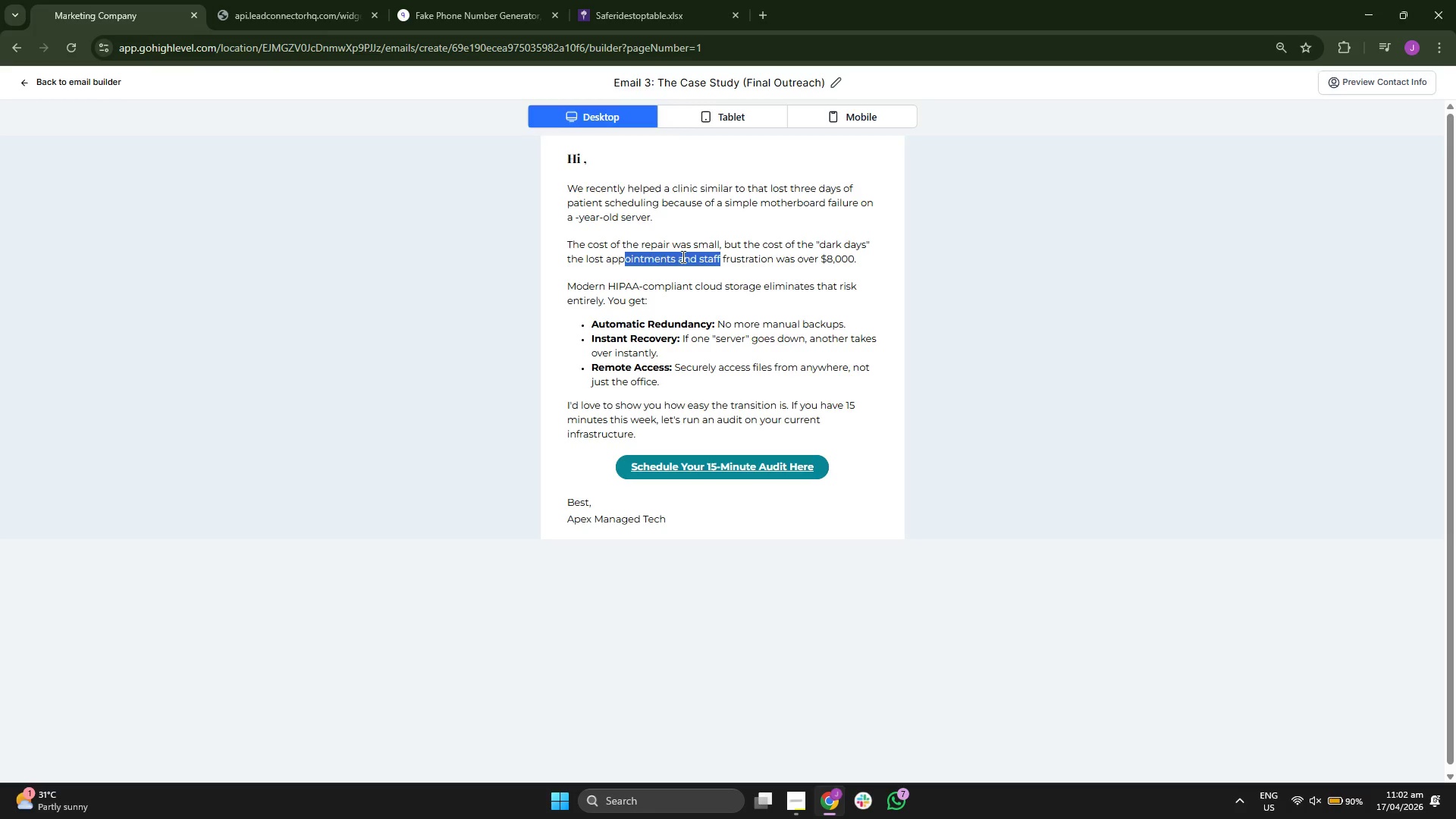 
left_click_drag(start_coordinate=[549, 236], to_coordinate=[613, 243])
 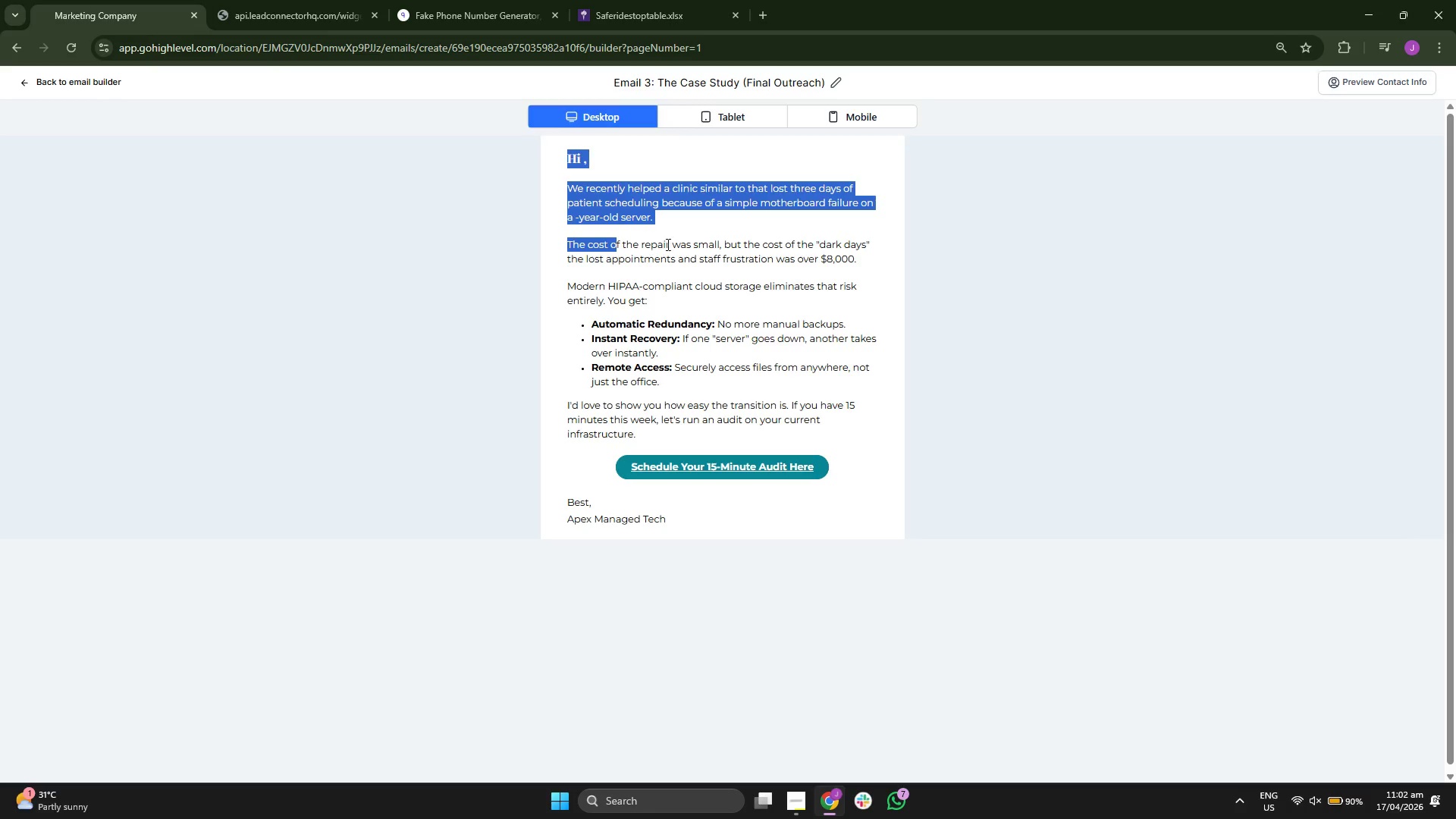 
double_click([670, 246])
 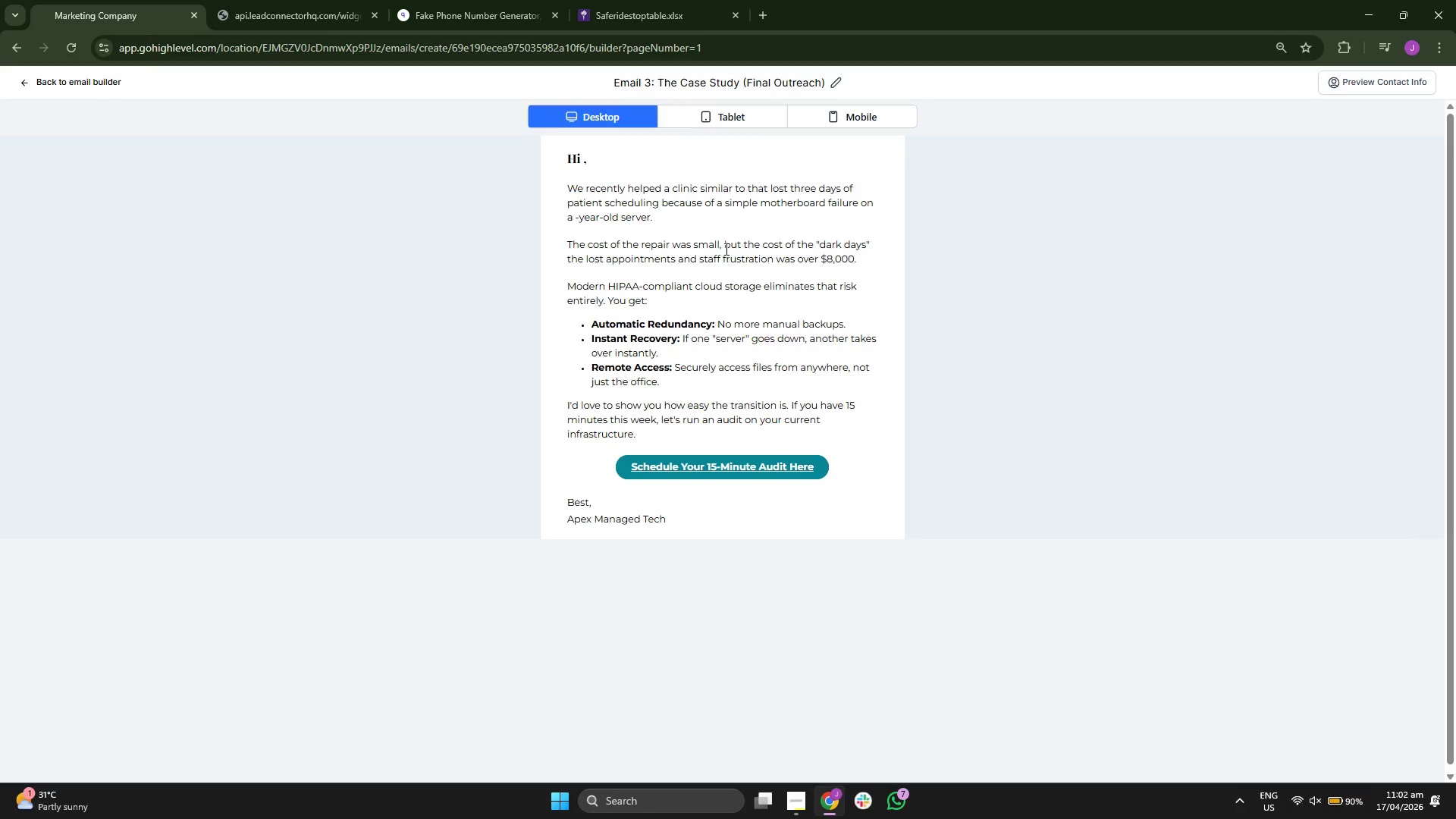 
left_click_drag(start_coordinate=[725, 245], to_coordinate=[817, 248])
 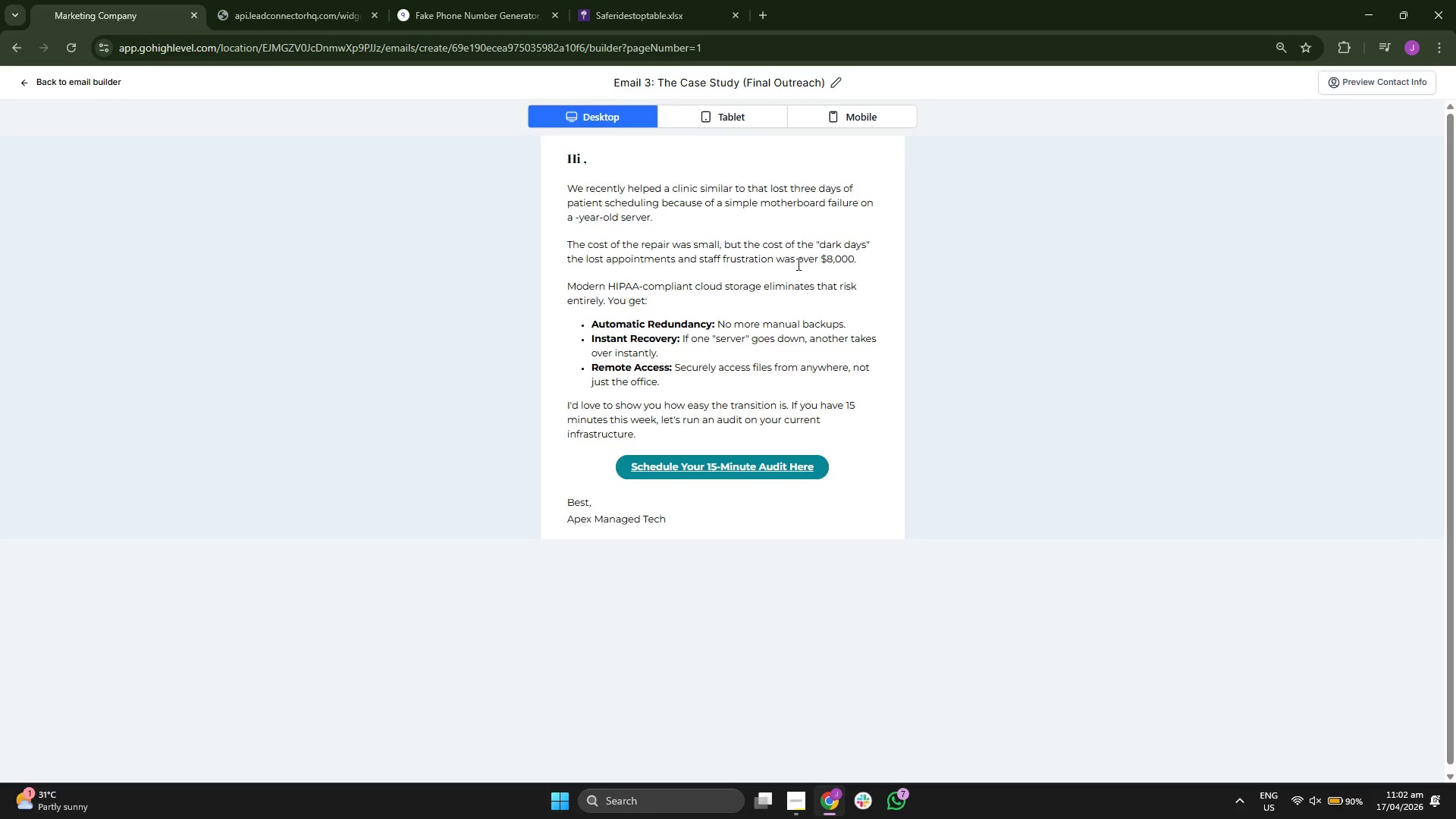 
left_click([797, 264])
 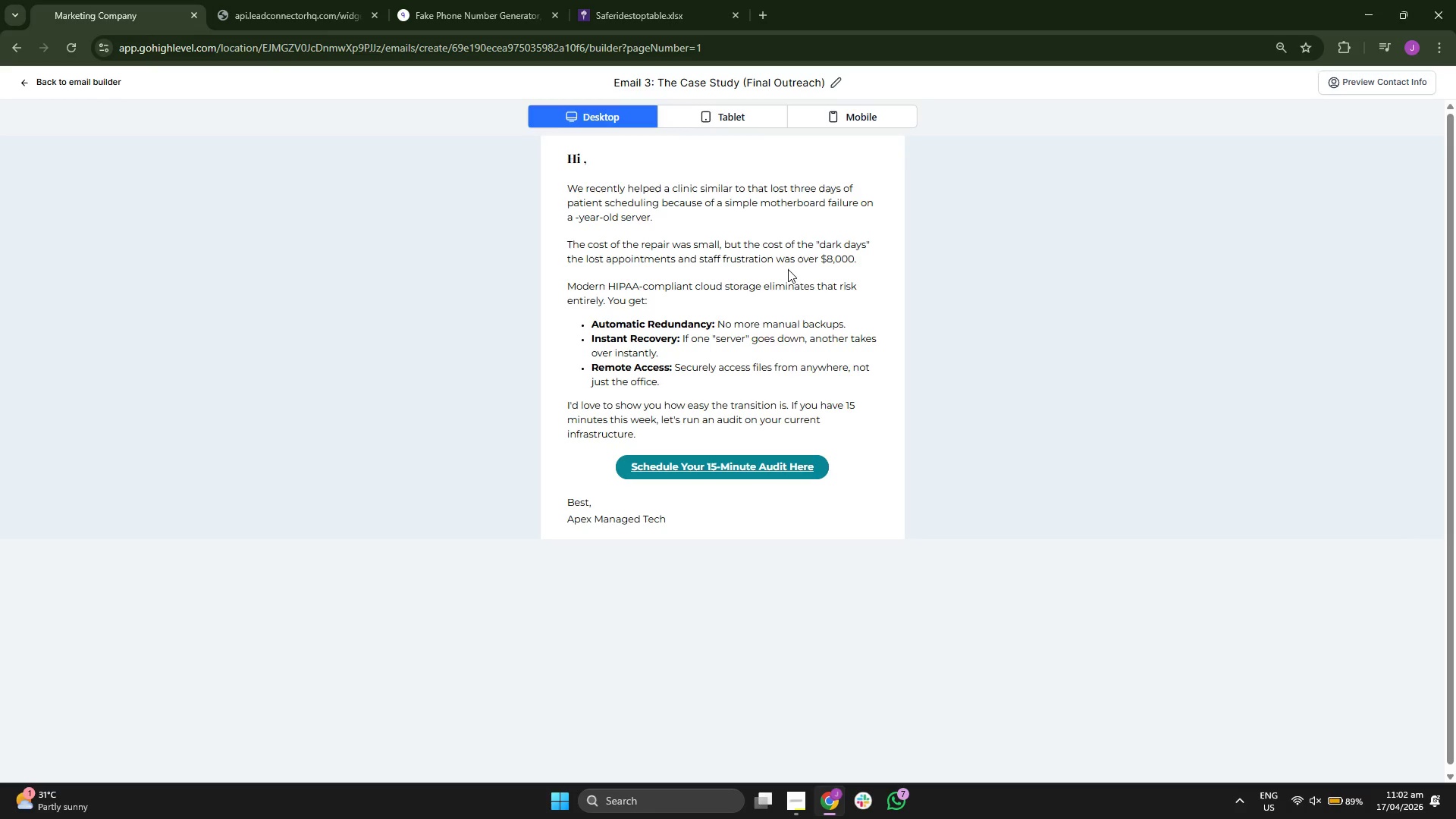 
wait(7.94)
 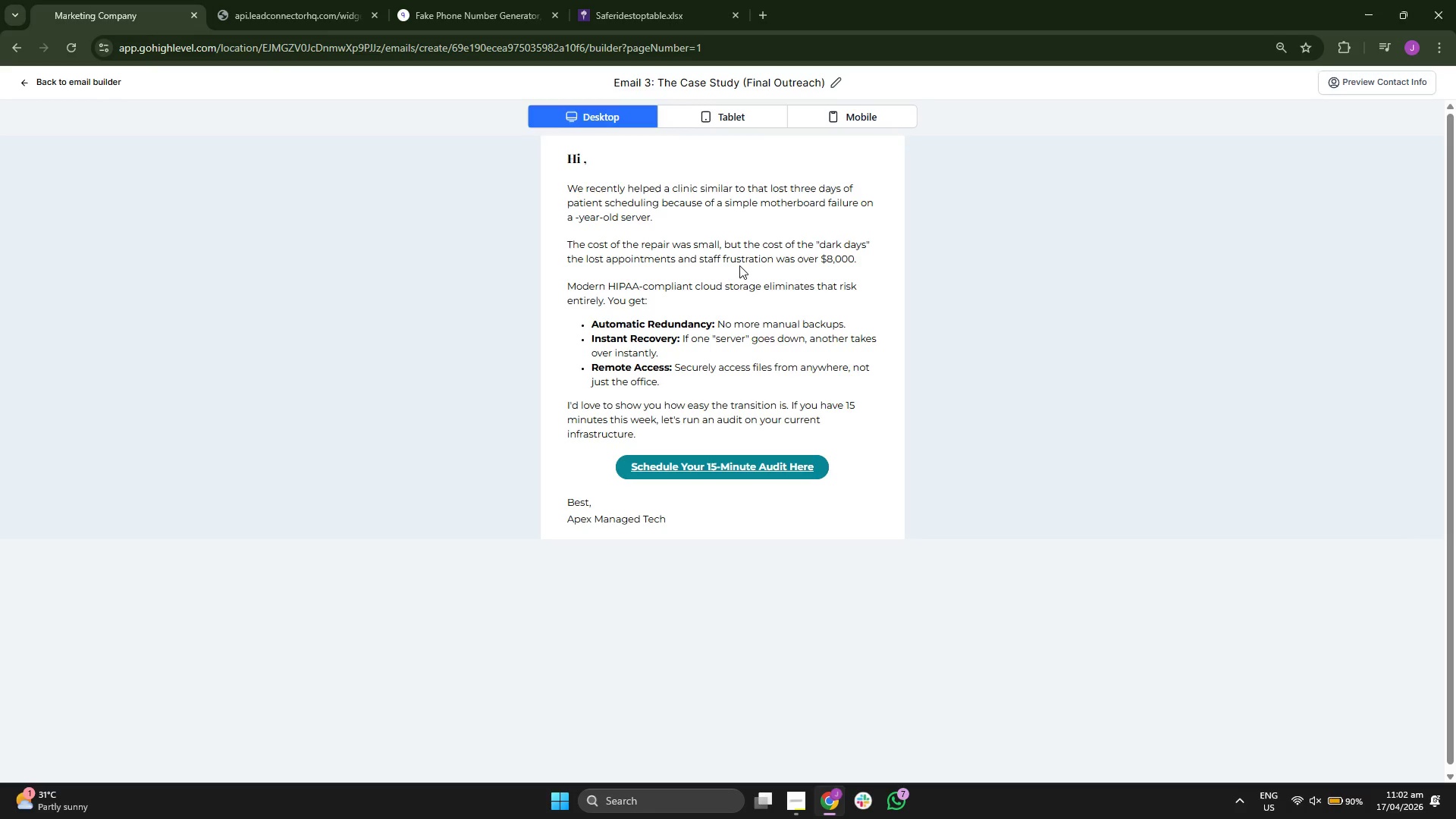 
left_click_drag(start_coordinate=[590, 285], to_coordinate=[687, 278])
 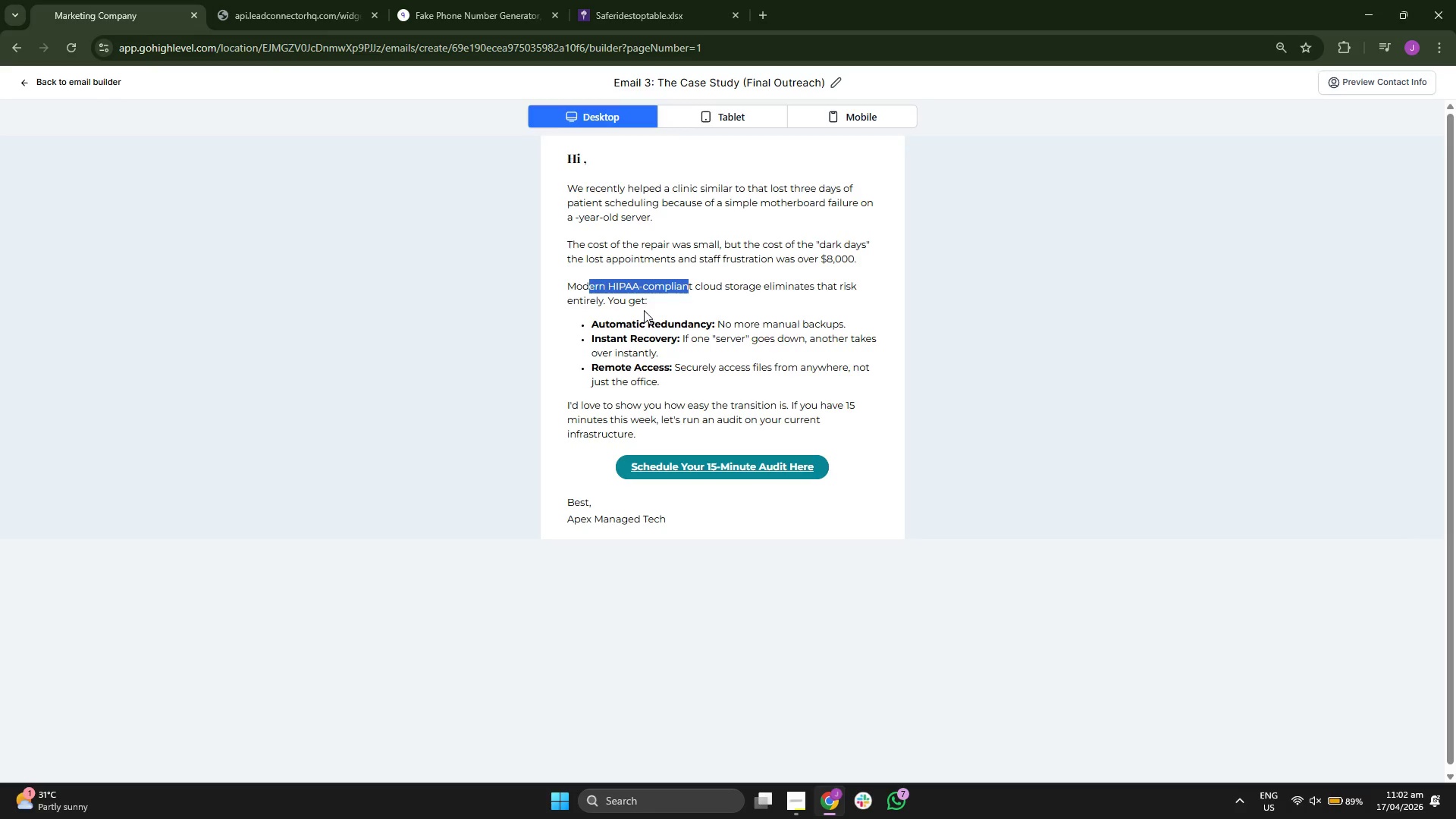 
left_click([630, 306])
 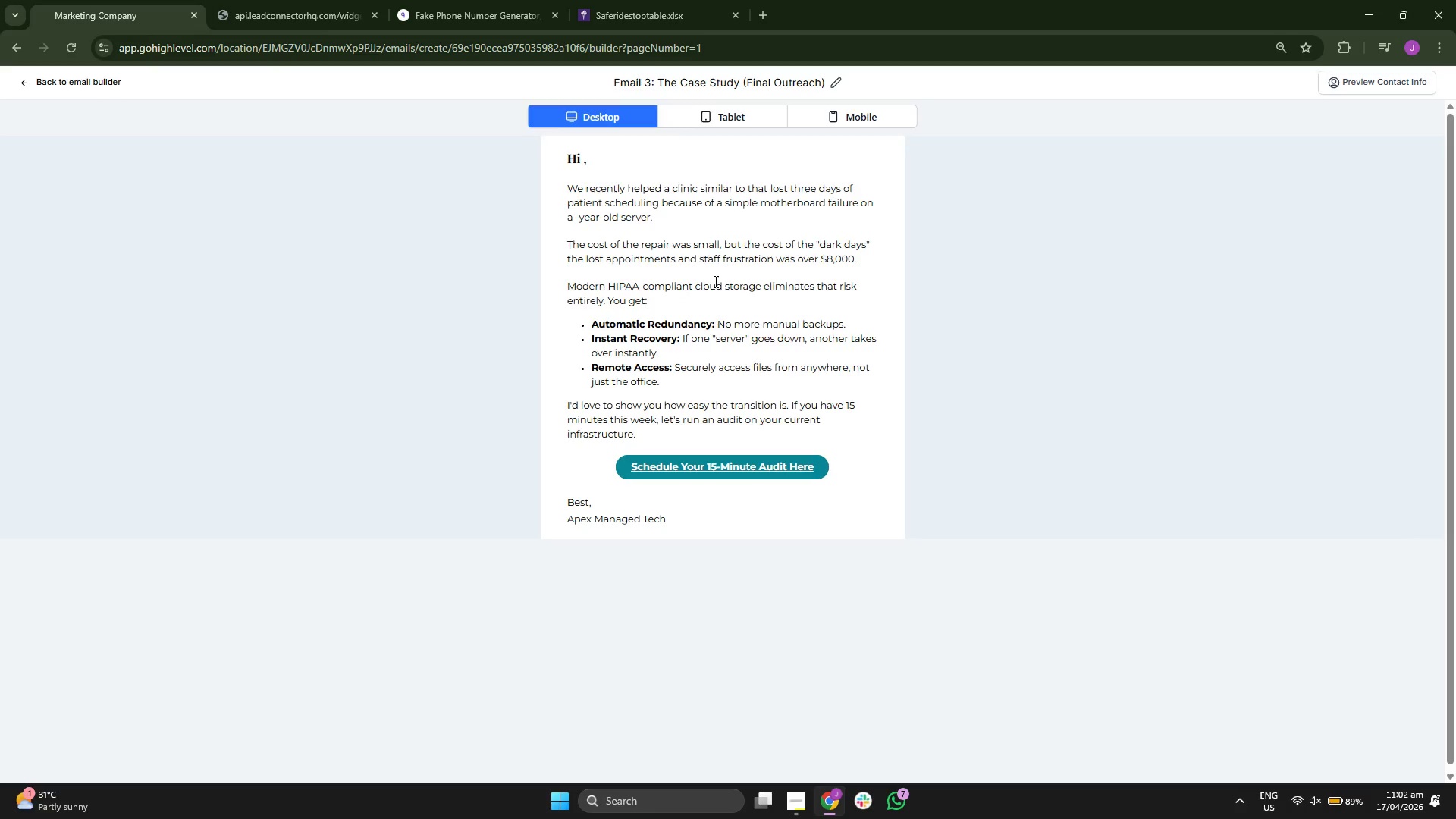 
left_click_drag(start_coordinate=[761, 286], to_coordinate=[874, 283])
 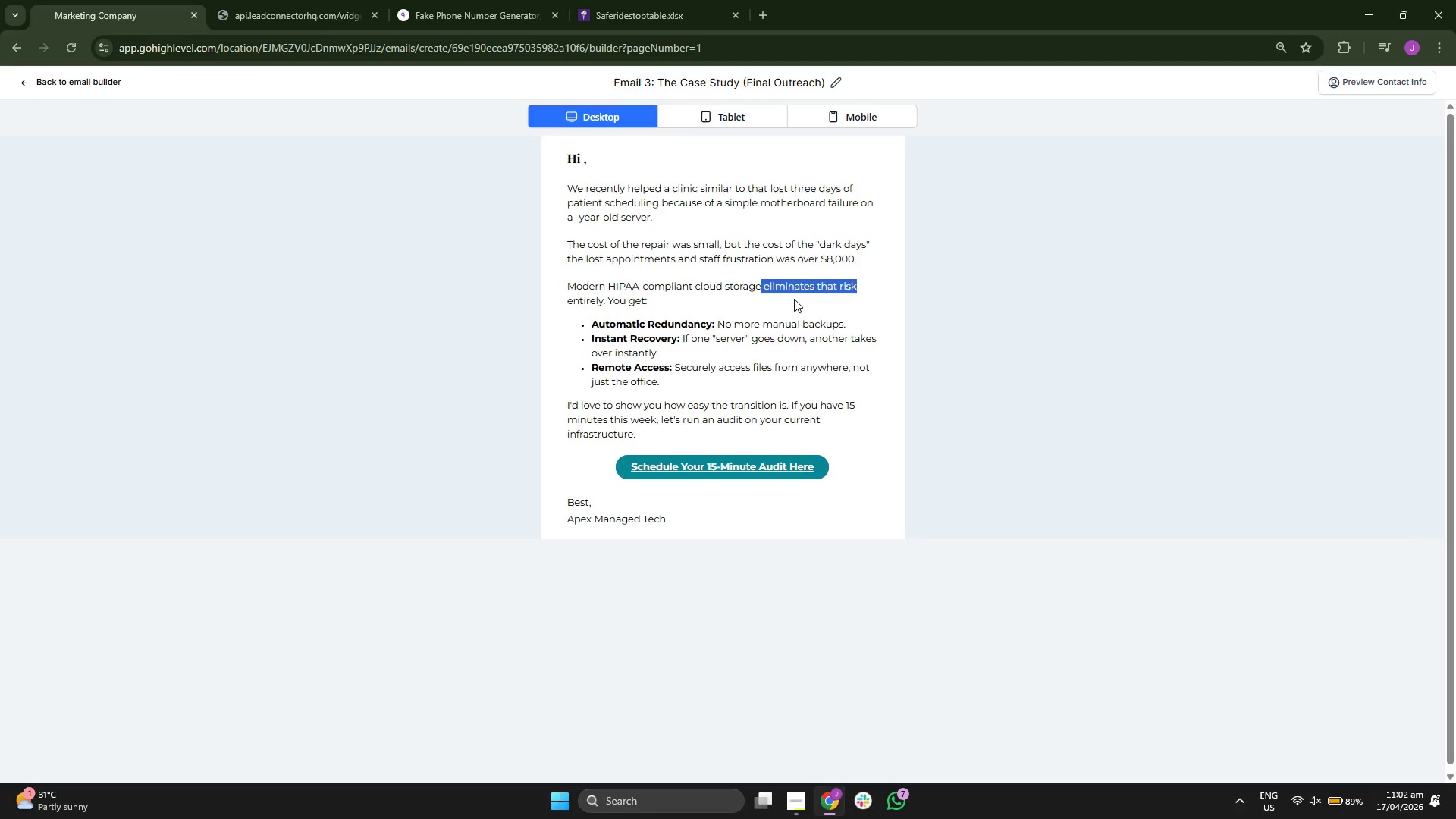 
left_click([794, 299])
 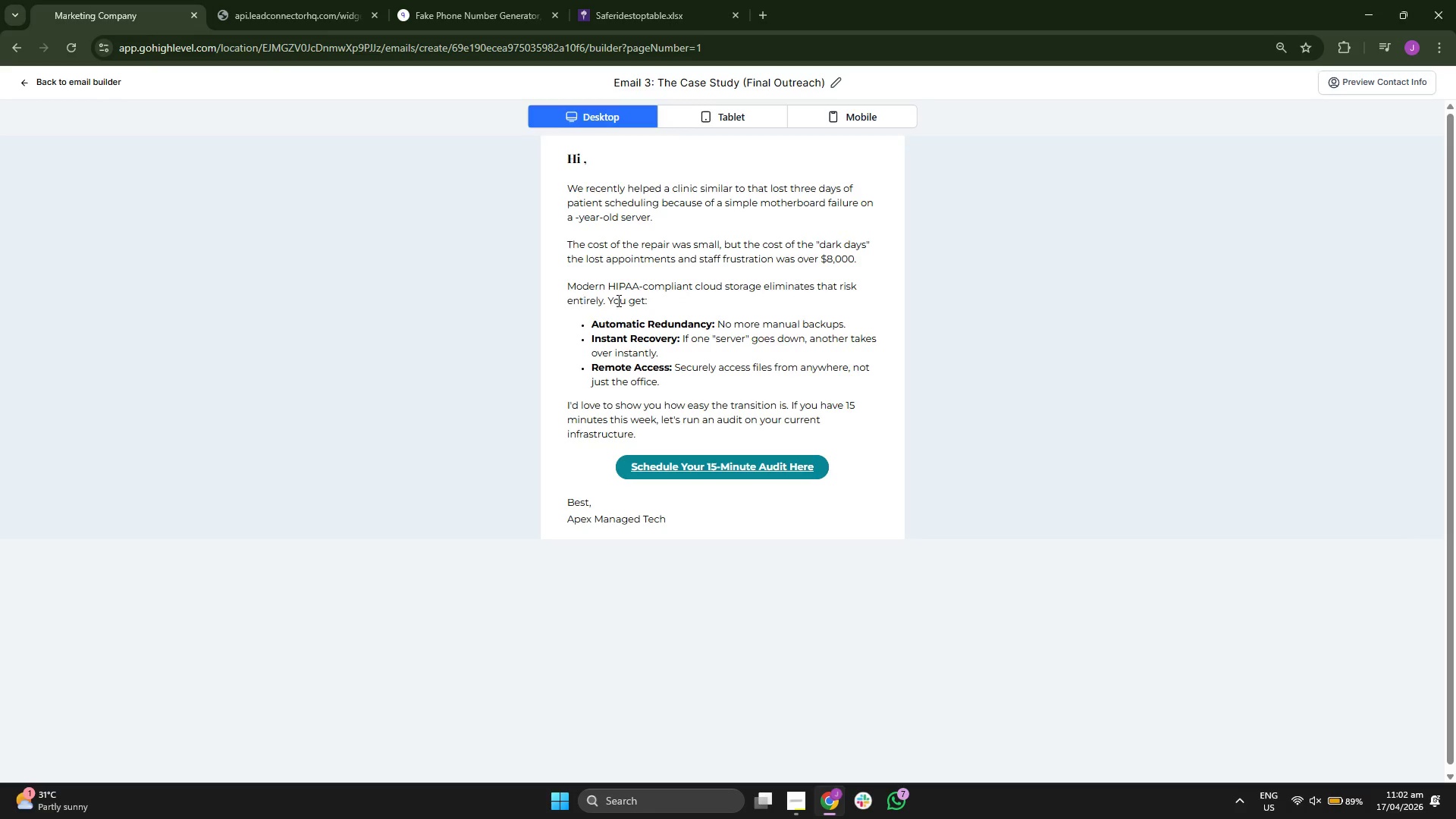 
left_click_drag(start_coordinate=[607, 300], to_coordinate=[643, 300])
 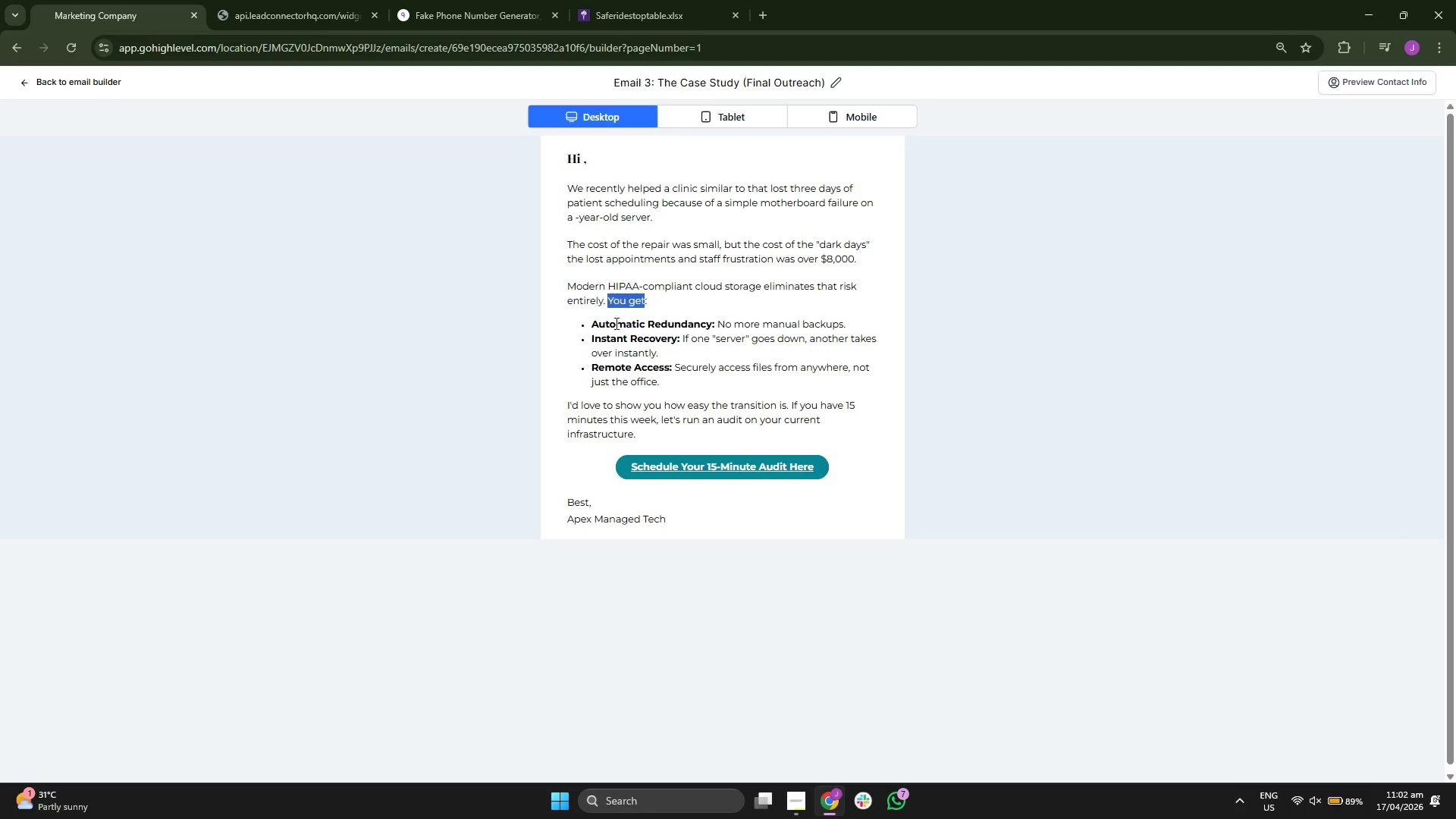 
left_click([615, 323])
 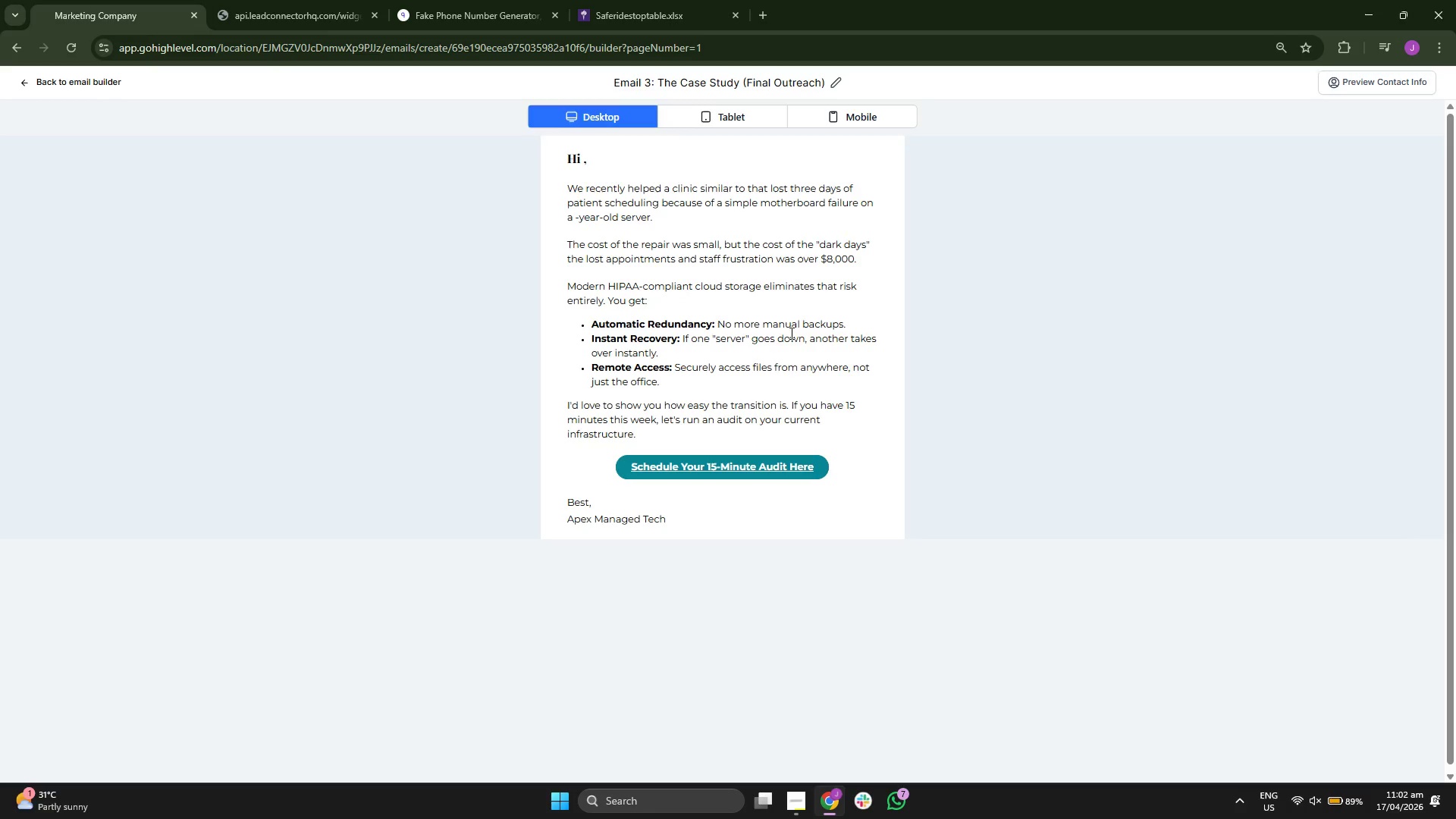 
left_click_drag(start_coordinate=[760, 325], to_coordinate=[834, 329])
 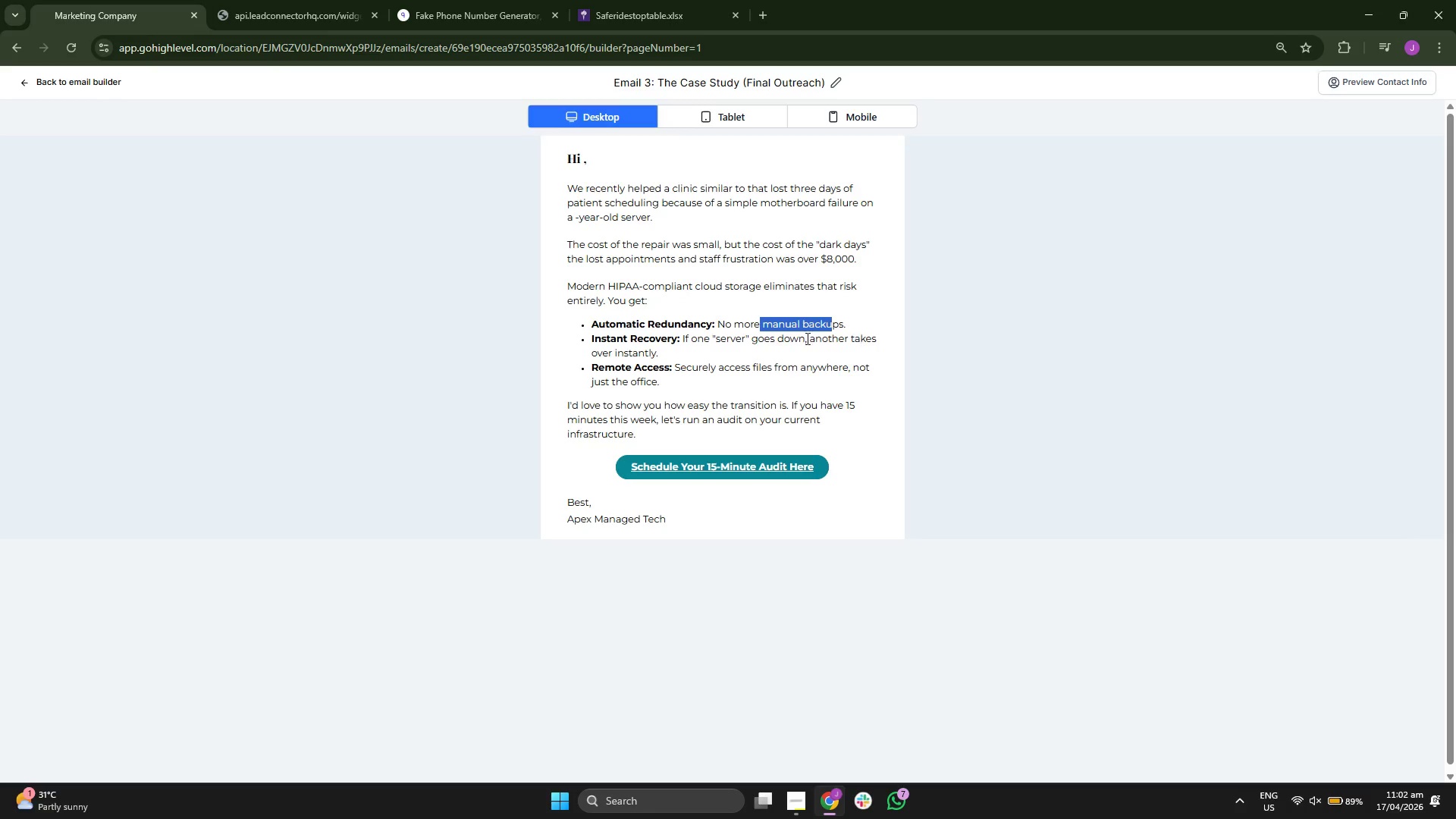 
left_click([721, 345])
 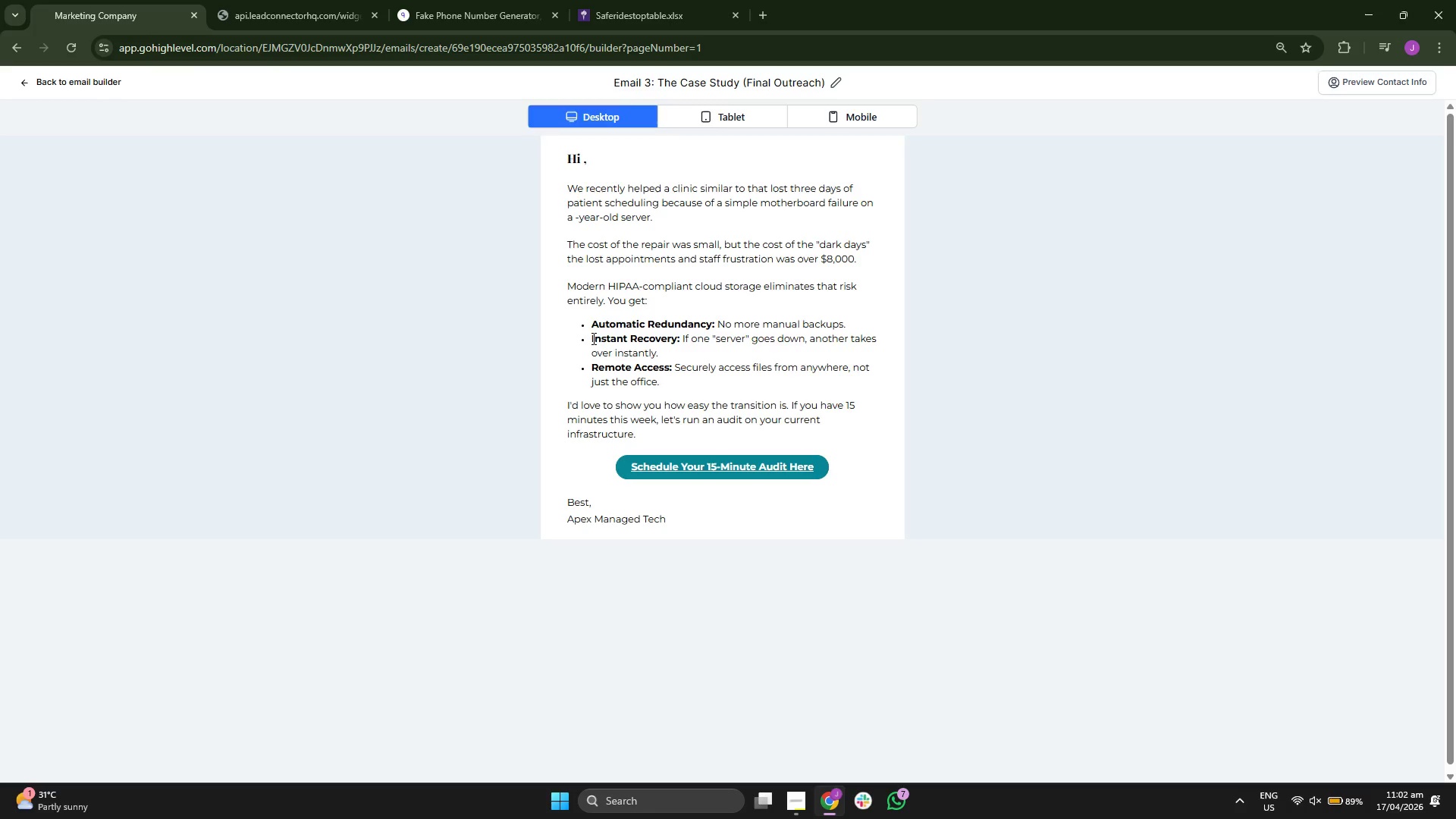 
left_click_drag(start_coordinate=[591, 338], to_coordinate=[748, 338])
 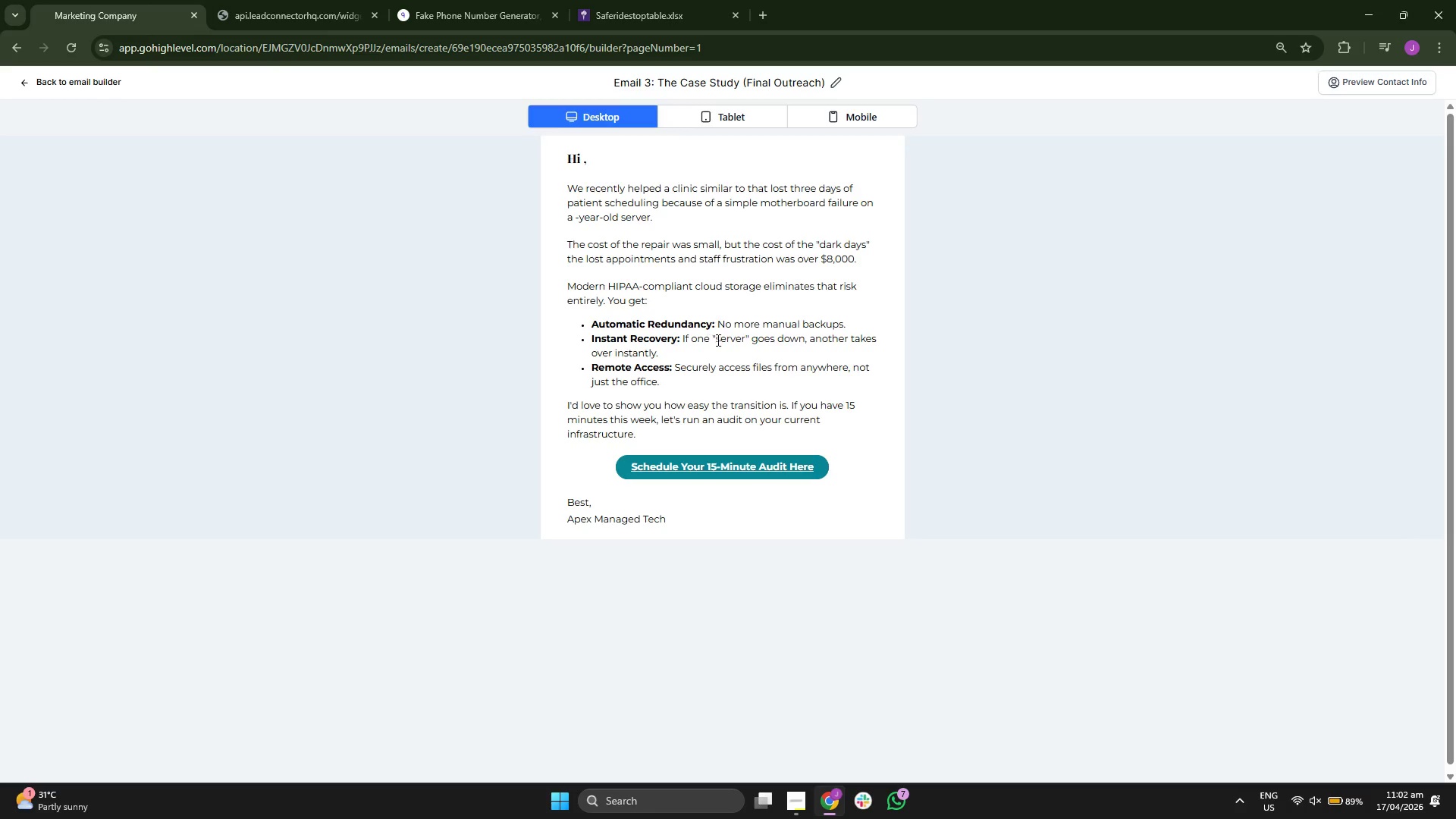 
left_click_drag(start_coordinate=[746, 338], to_coordinate=[828, 336])
 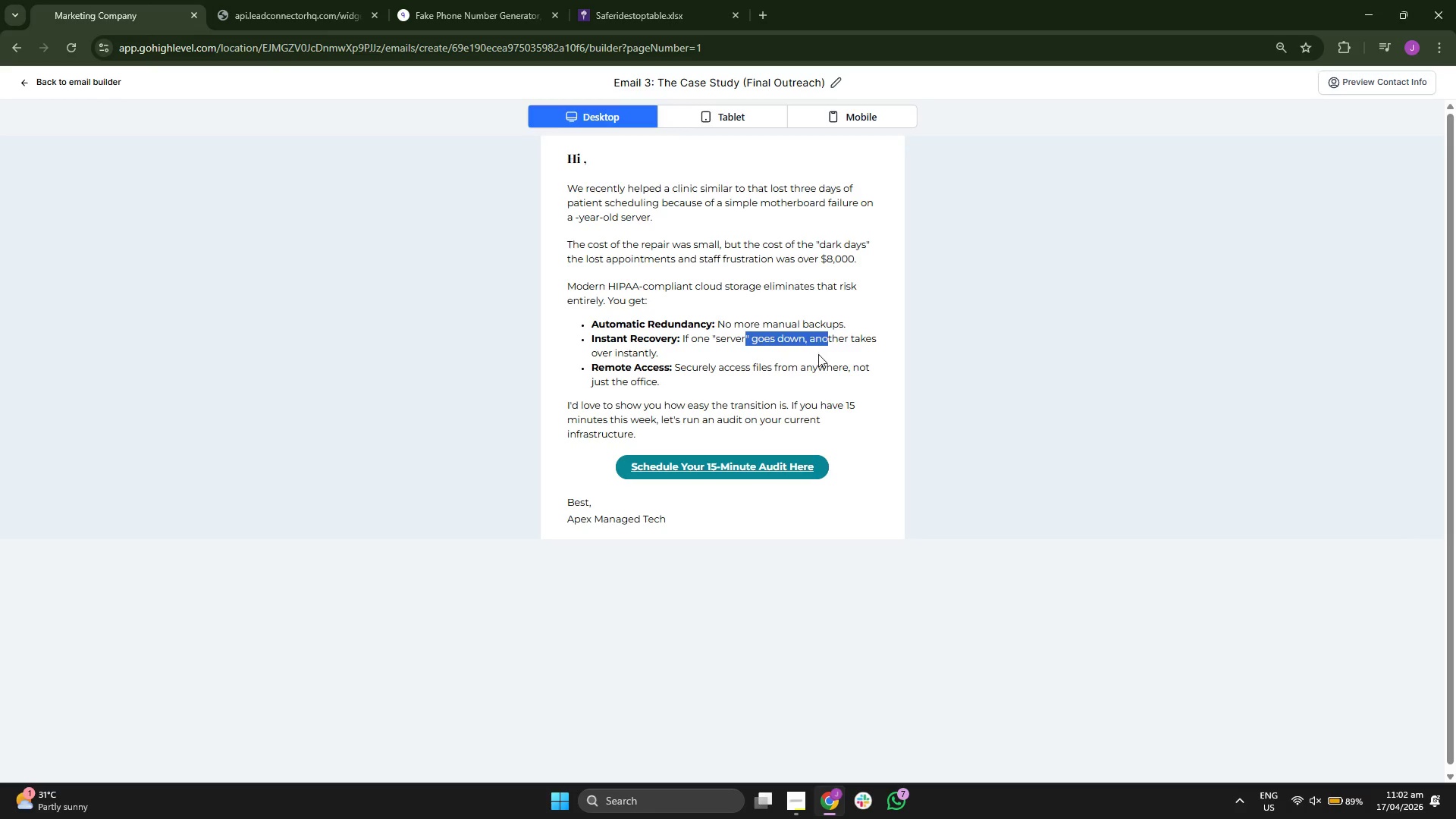 
left_click([818, 354])
 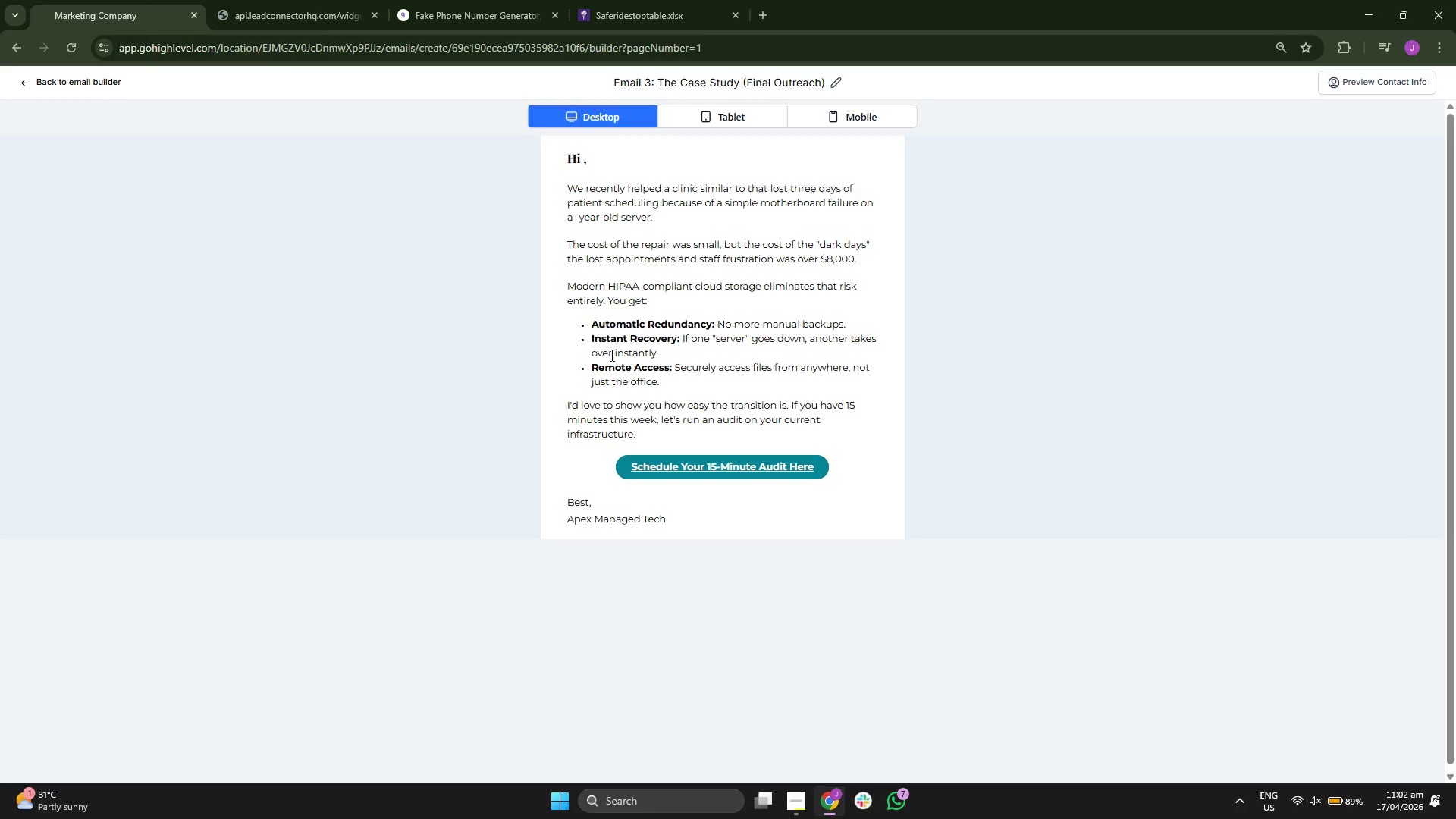 
left_click_drag(start_coordinate=[595, 352], to_coordinate=[672, 352])
 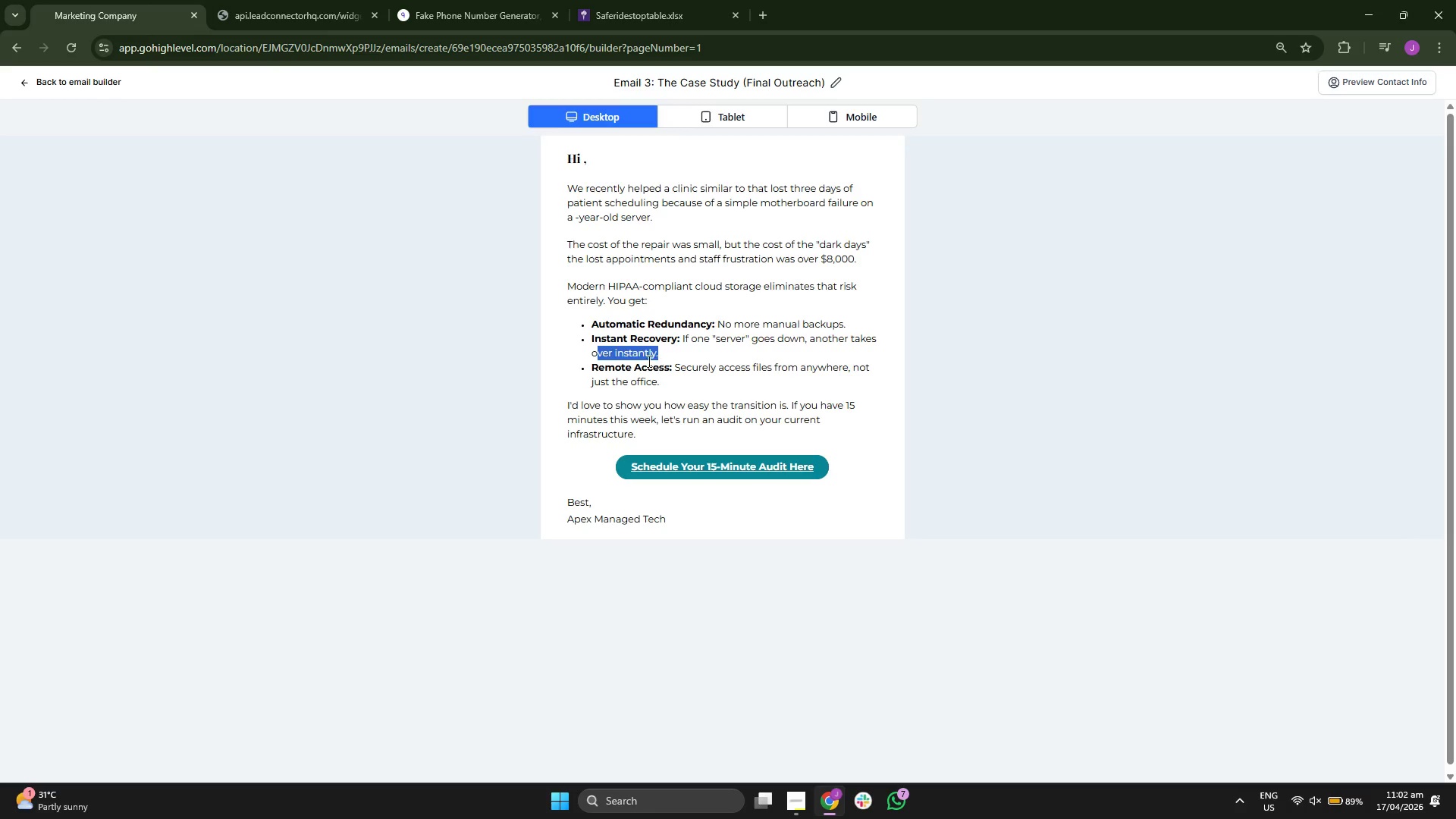 
left_click_drag(start_coordinate=[617, 366], to_coordinate=[657, 368])
 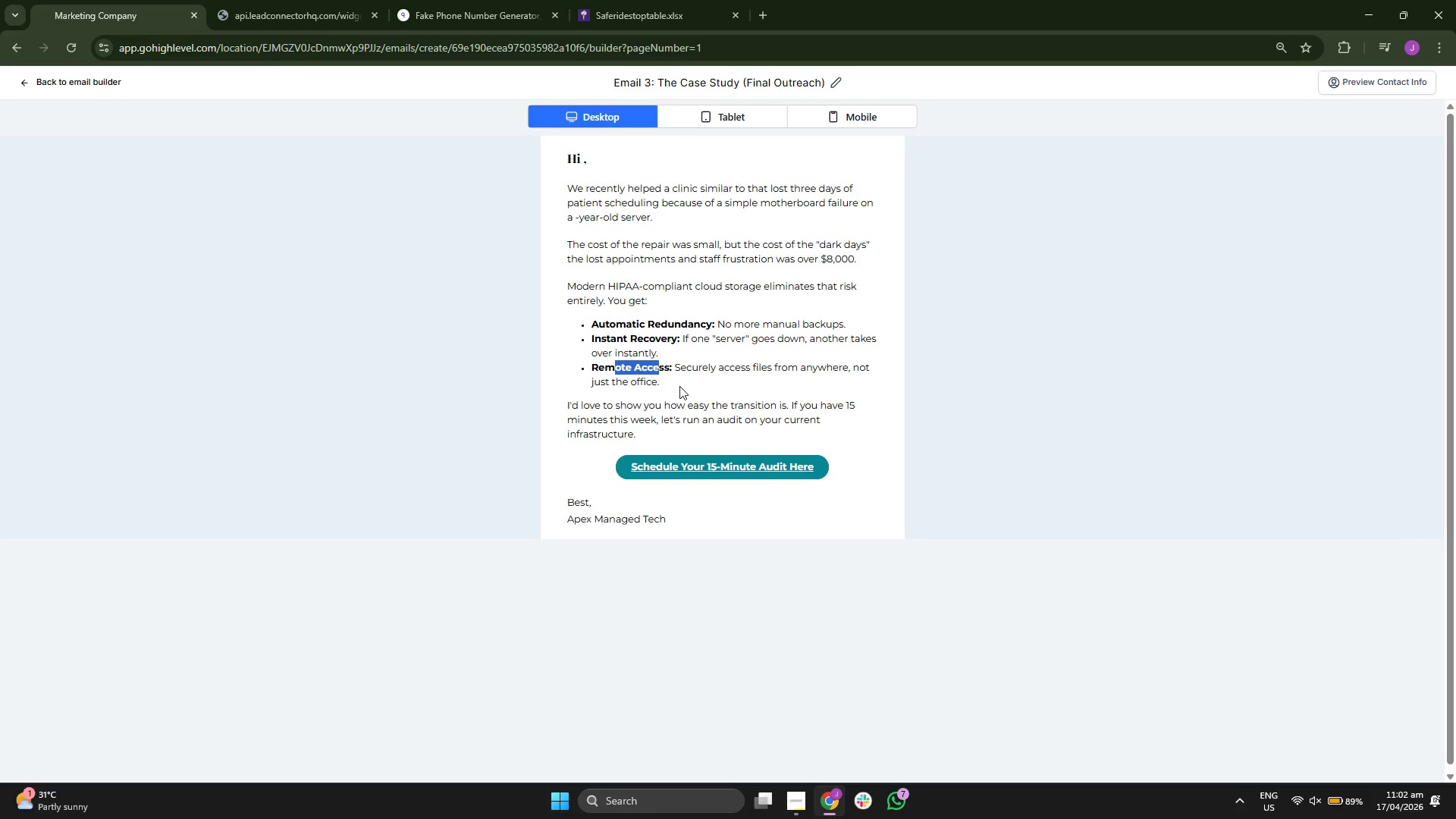 
left_click([655, 383])
 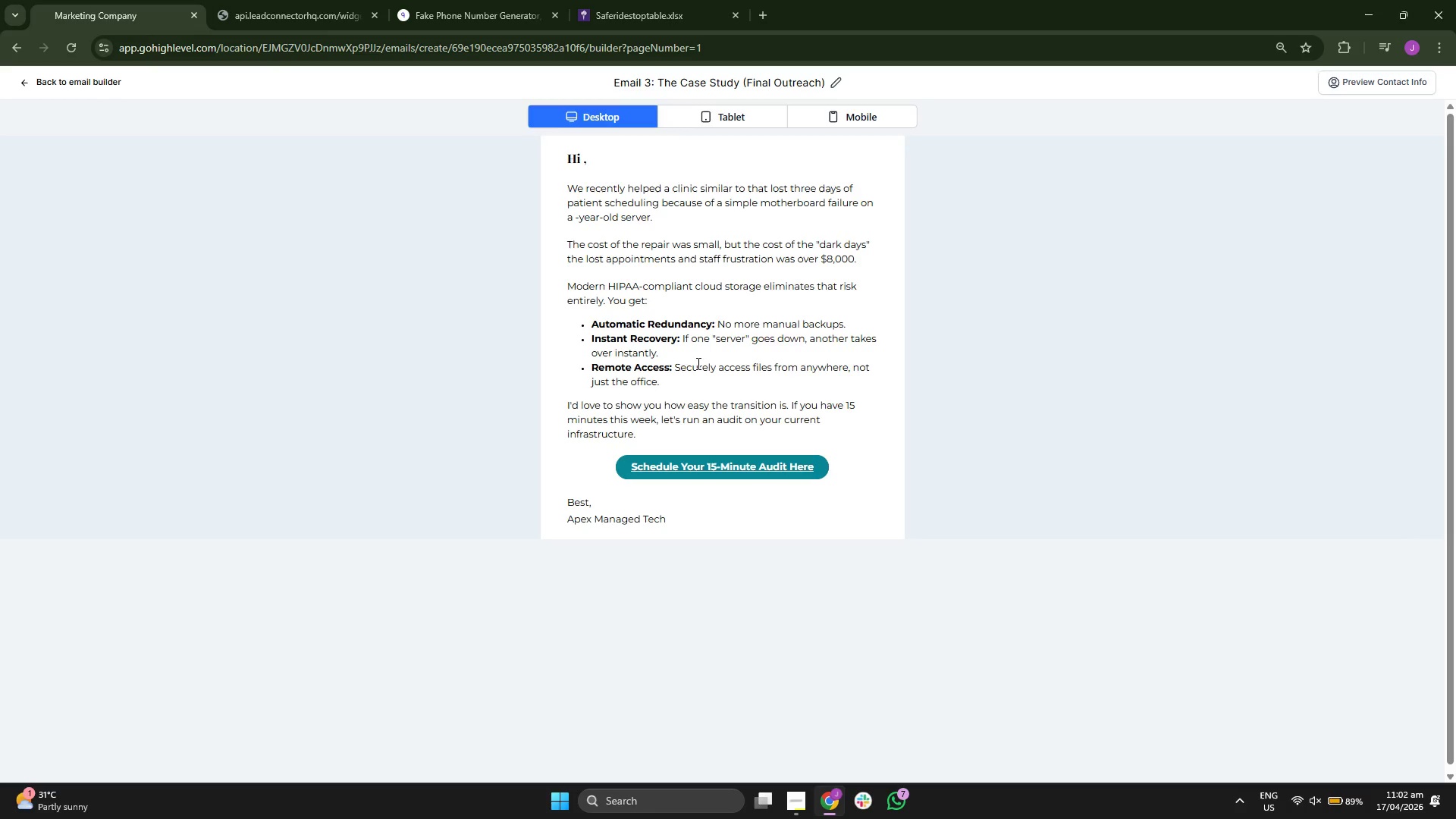 
left_click_drag(start_coordinate=[676, 371], to_coordinate=[760, 369])
 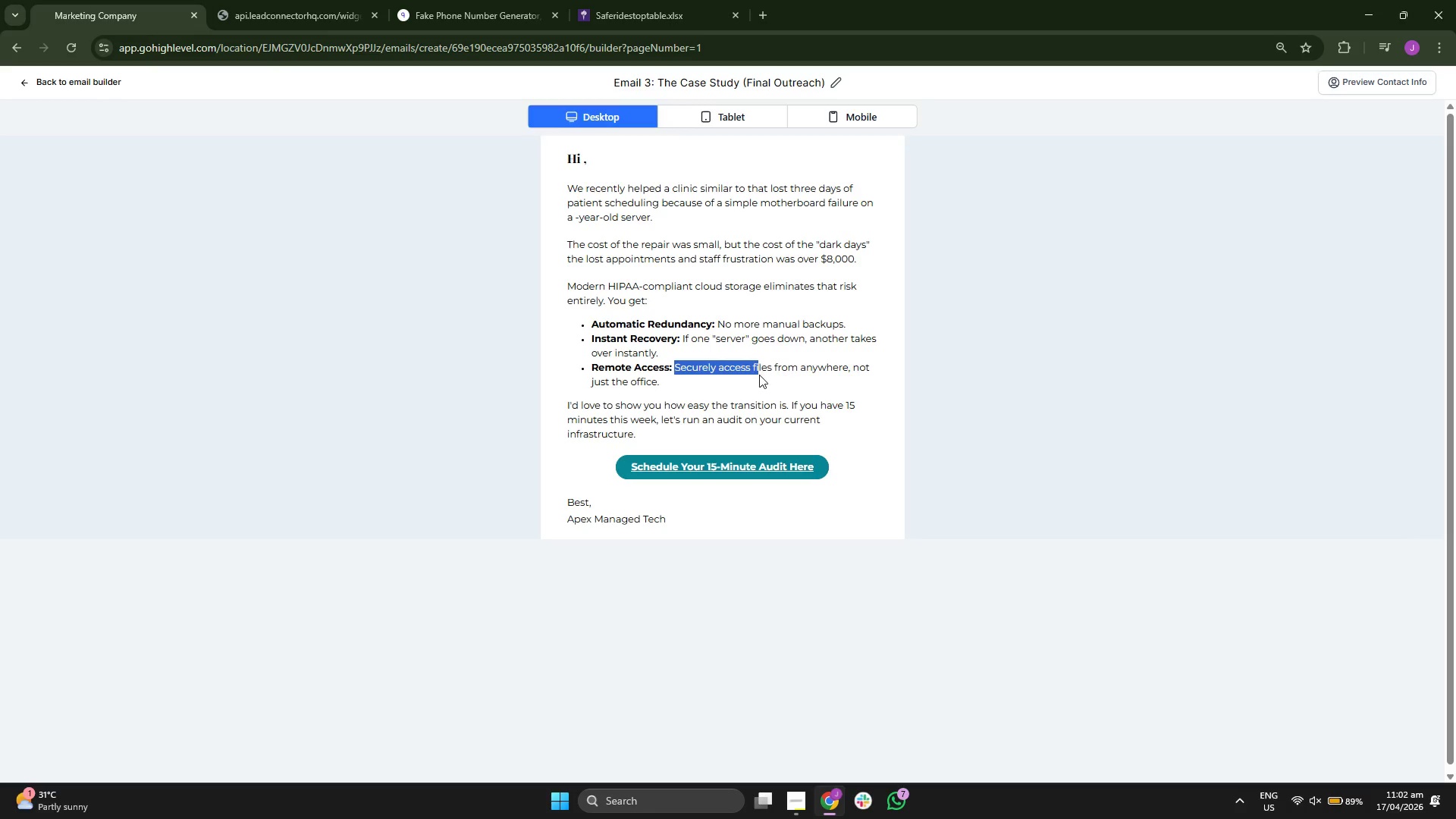 
double_click([758, 378])
 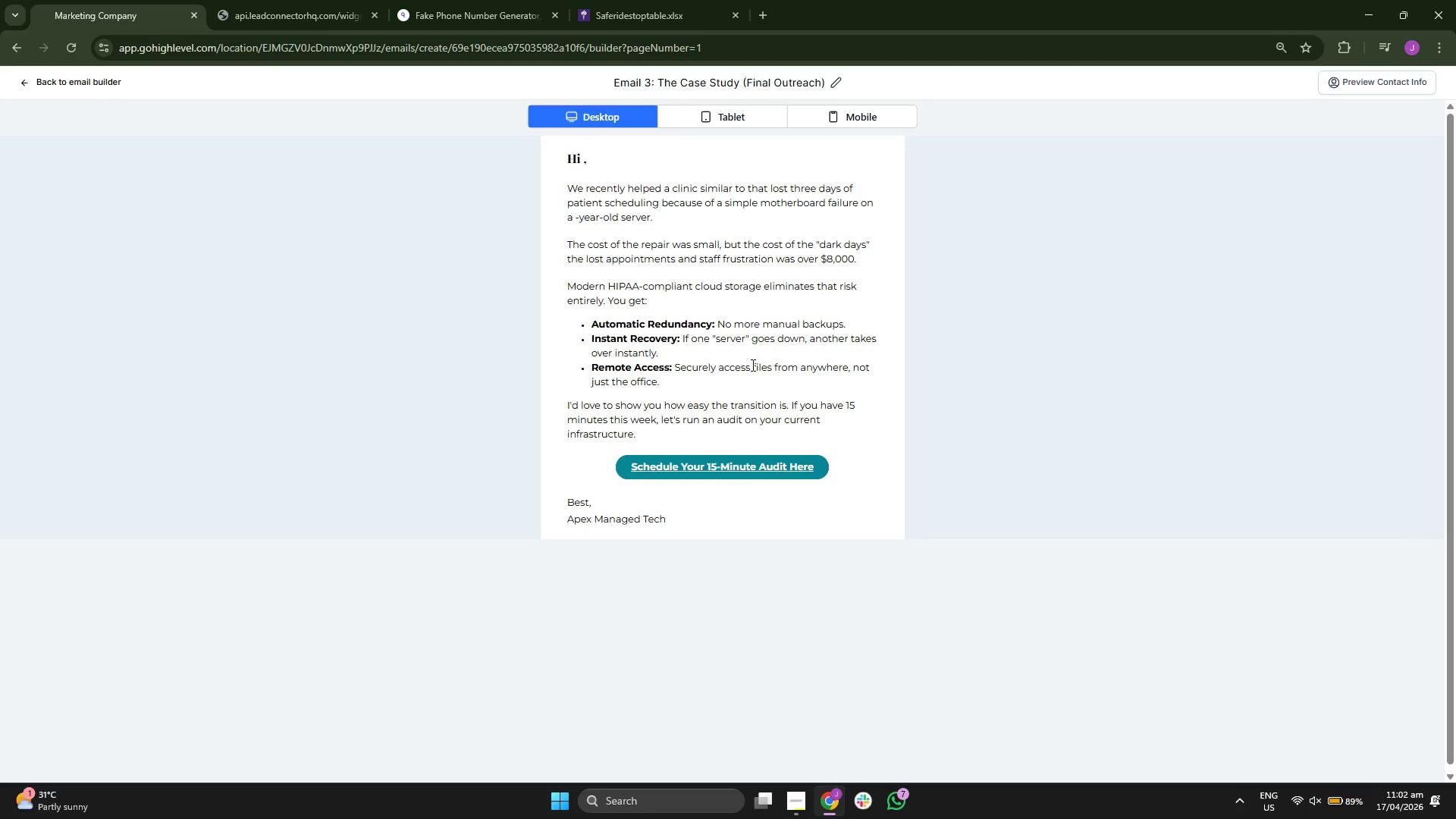 
left_click_drag(start_coordinate=[752, 365], to_coordinate=[770, 365])
 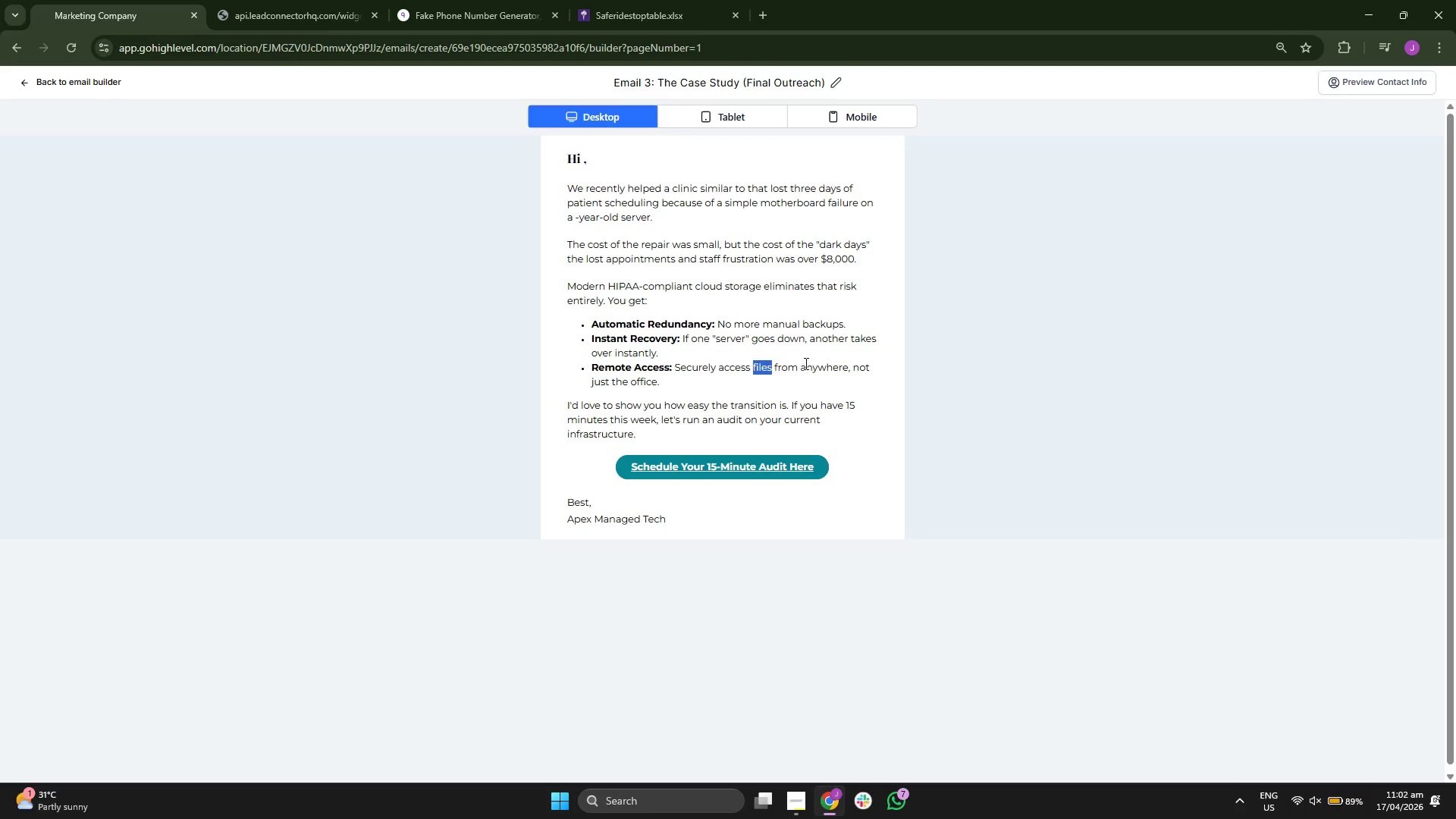 
left_click_drag(start_coordinate=[809, 362], to_coordinate=[829, 362])
 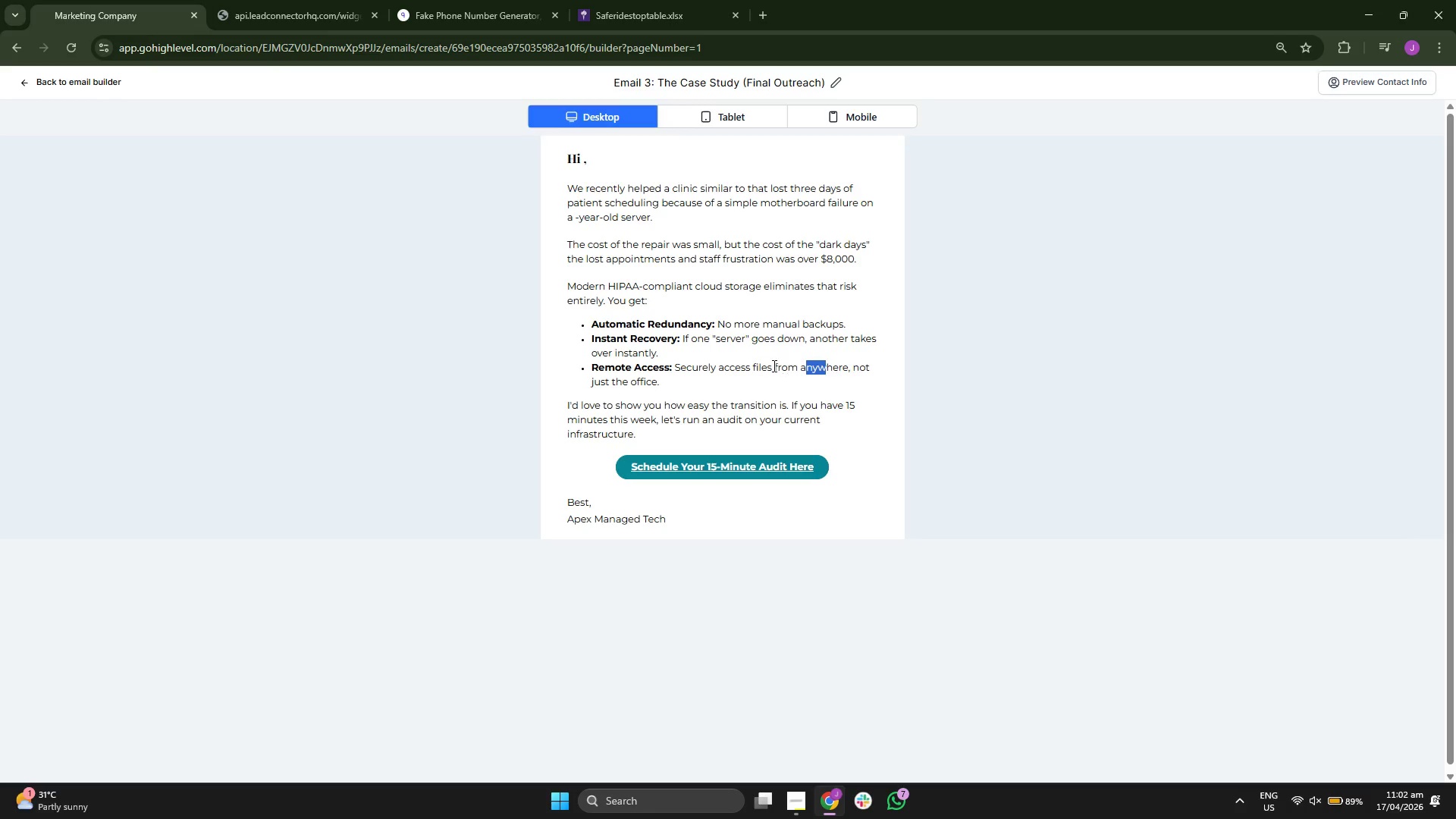 
left_click_drag(start_coordinate=[773, 366], to_coordinate=[819, 366])
 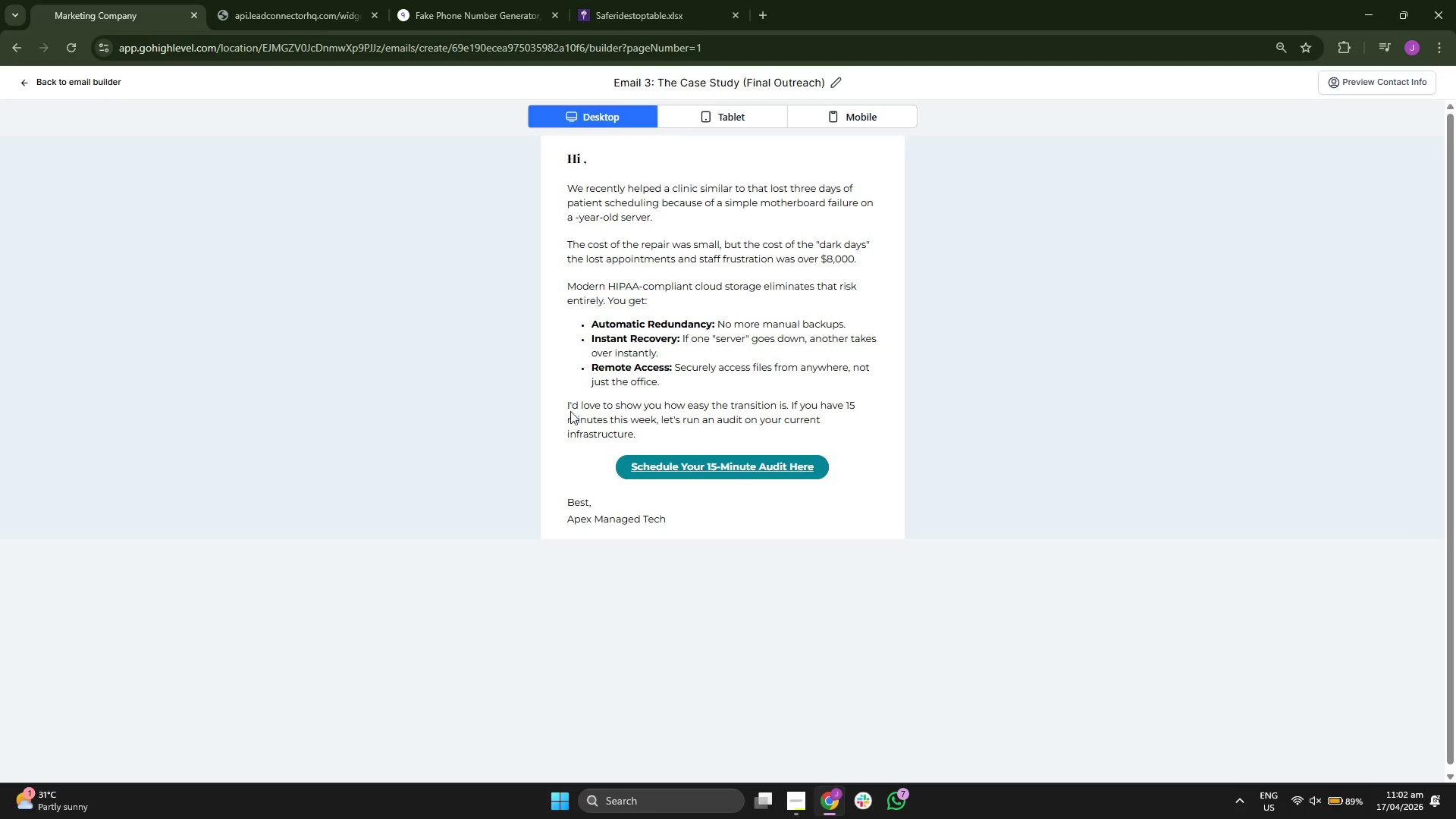 
left_click_drag(start_coordinate=[559, 408], to_coordinate=[692, 402])